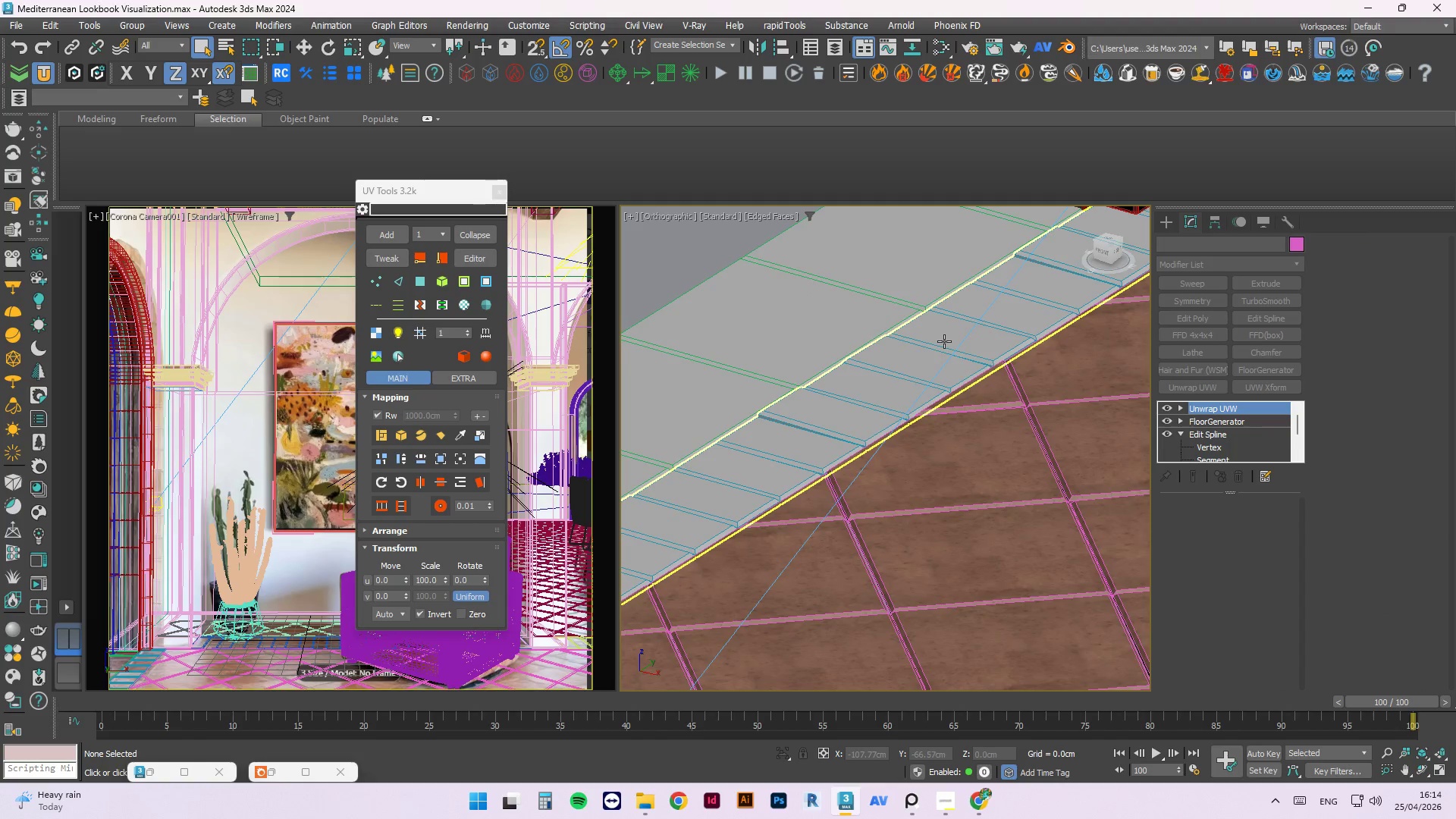 
scroll: coordinate [1066, 495], scroll_direction: up, amount: 8.0
 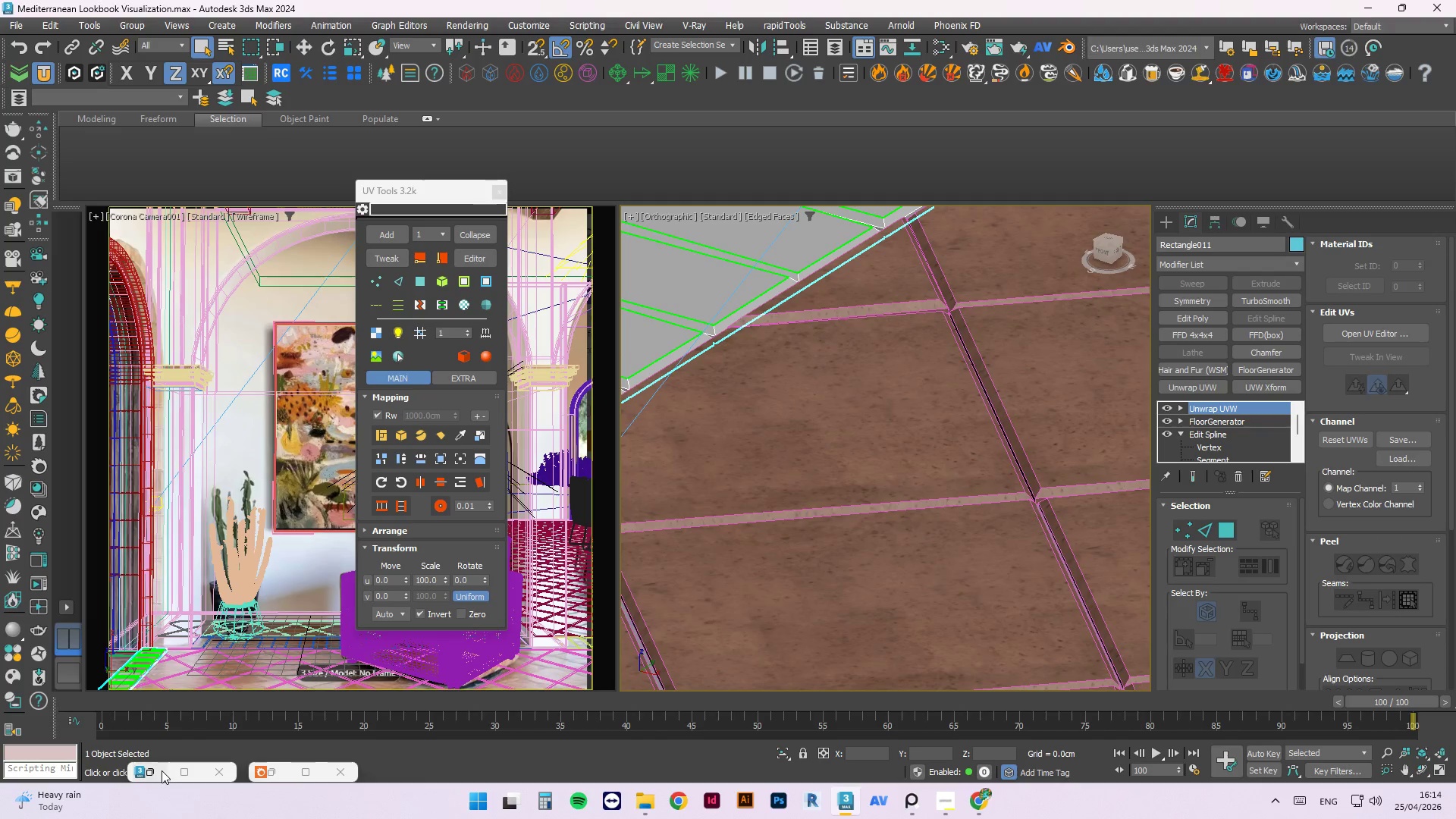 
left_click([267, 774])
 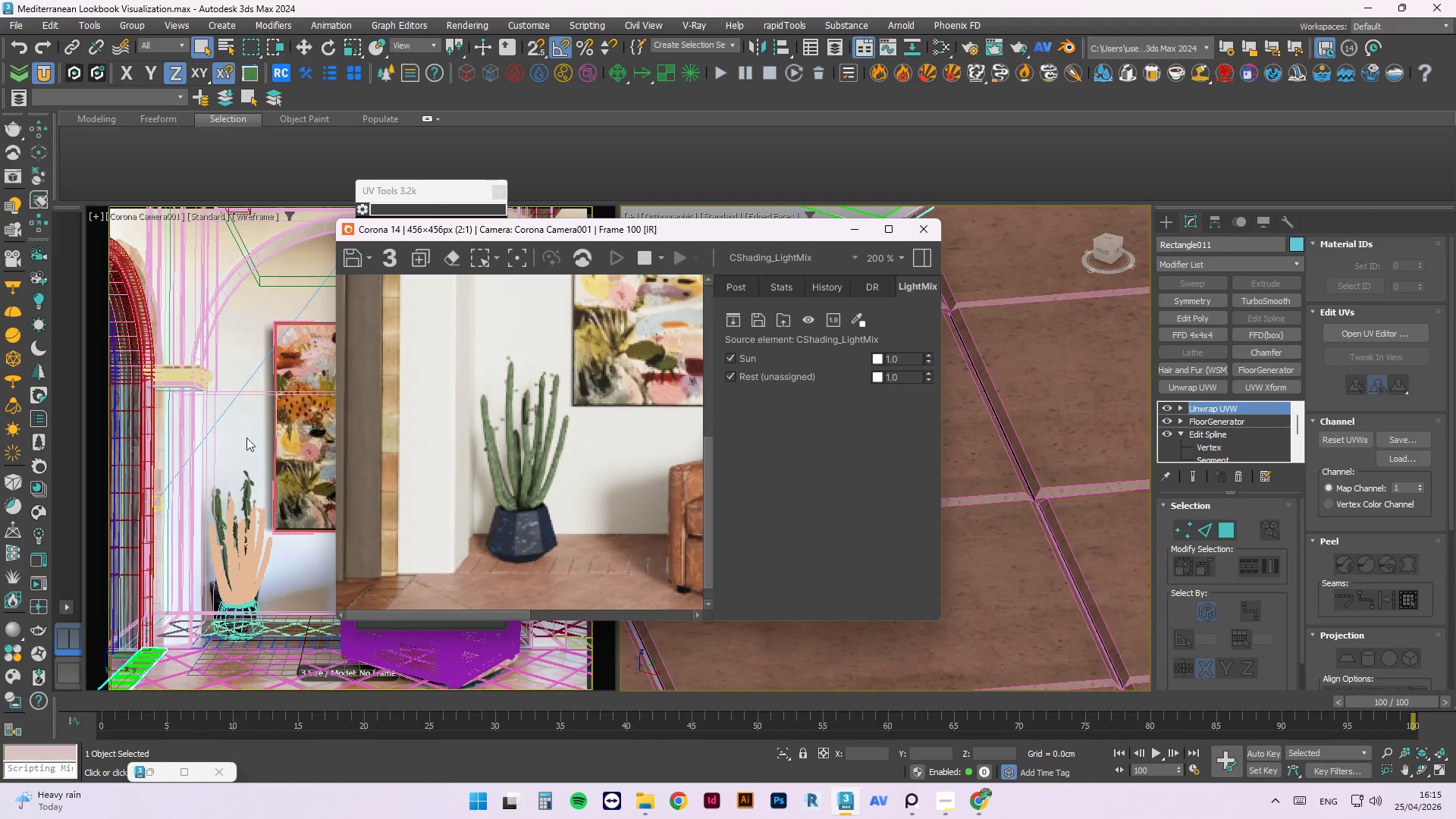 
scroll: coordinate [398, 432], scroll_direction: up, amount: 1.0
 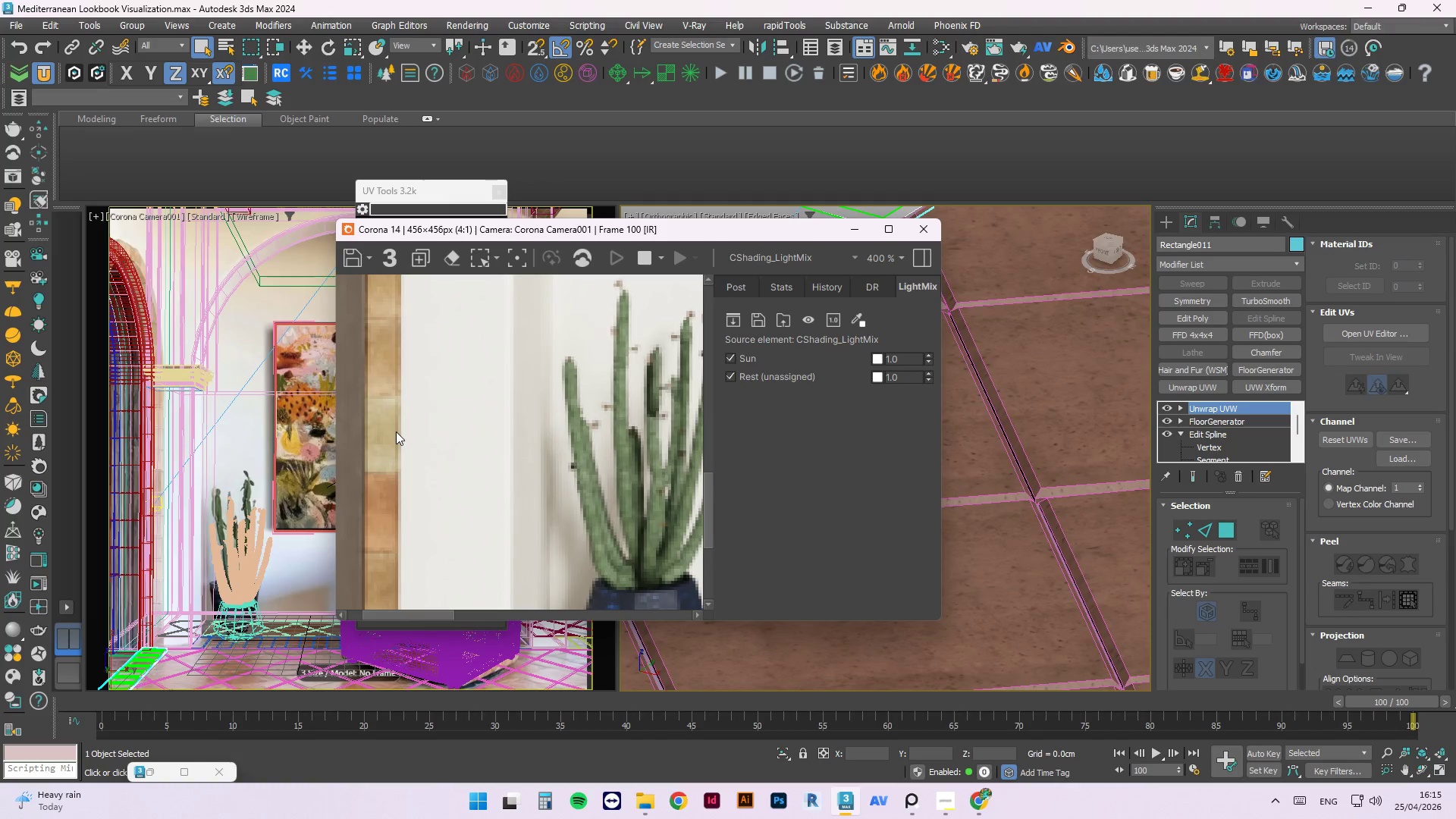 
scroll: coordinate [416, 420], scroll_direction: down, amount: 1.0
 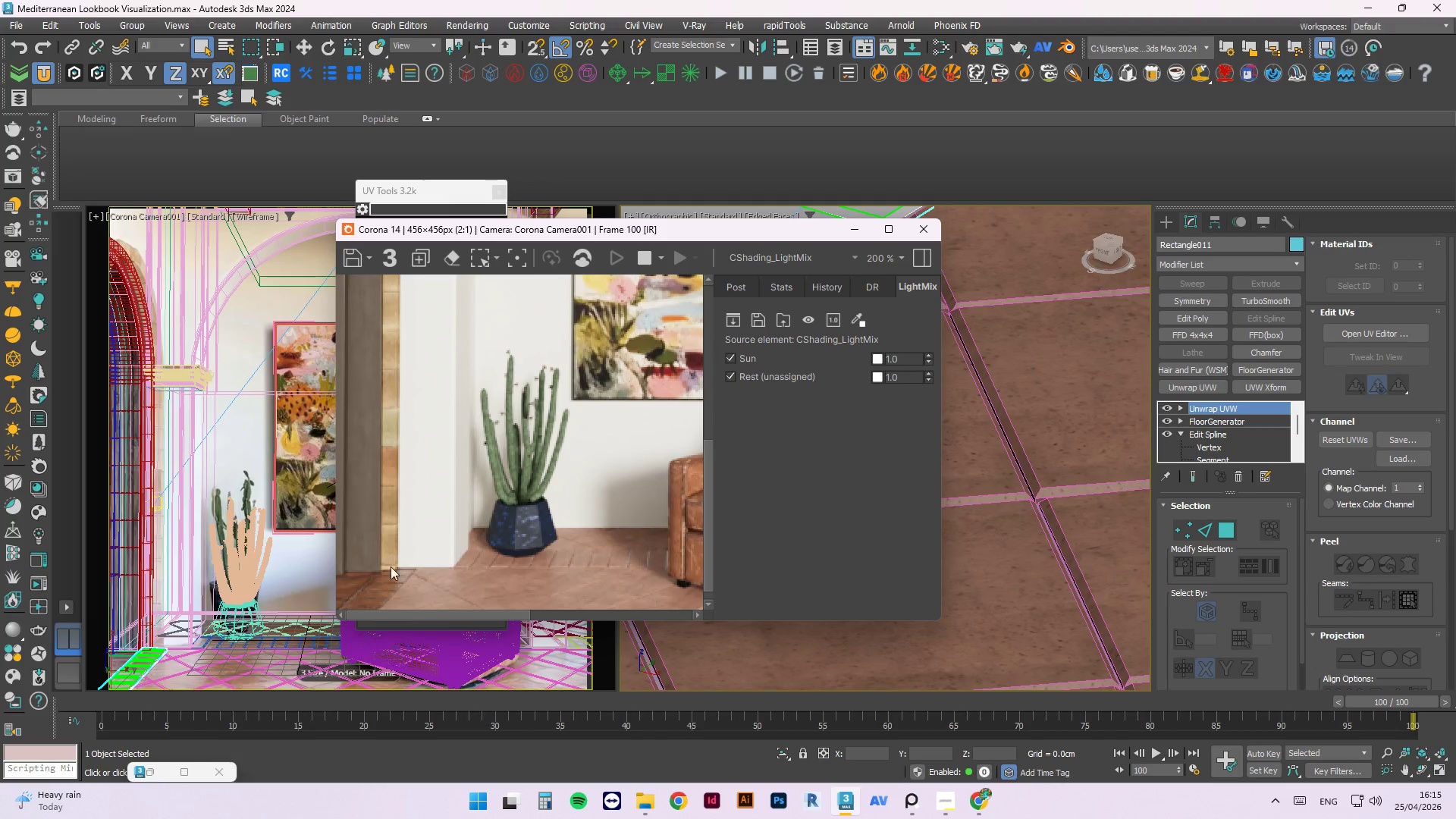 
scroll: coordinate [500, 526], scroll_direction: up, amount: 1.0
 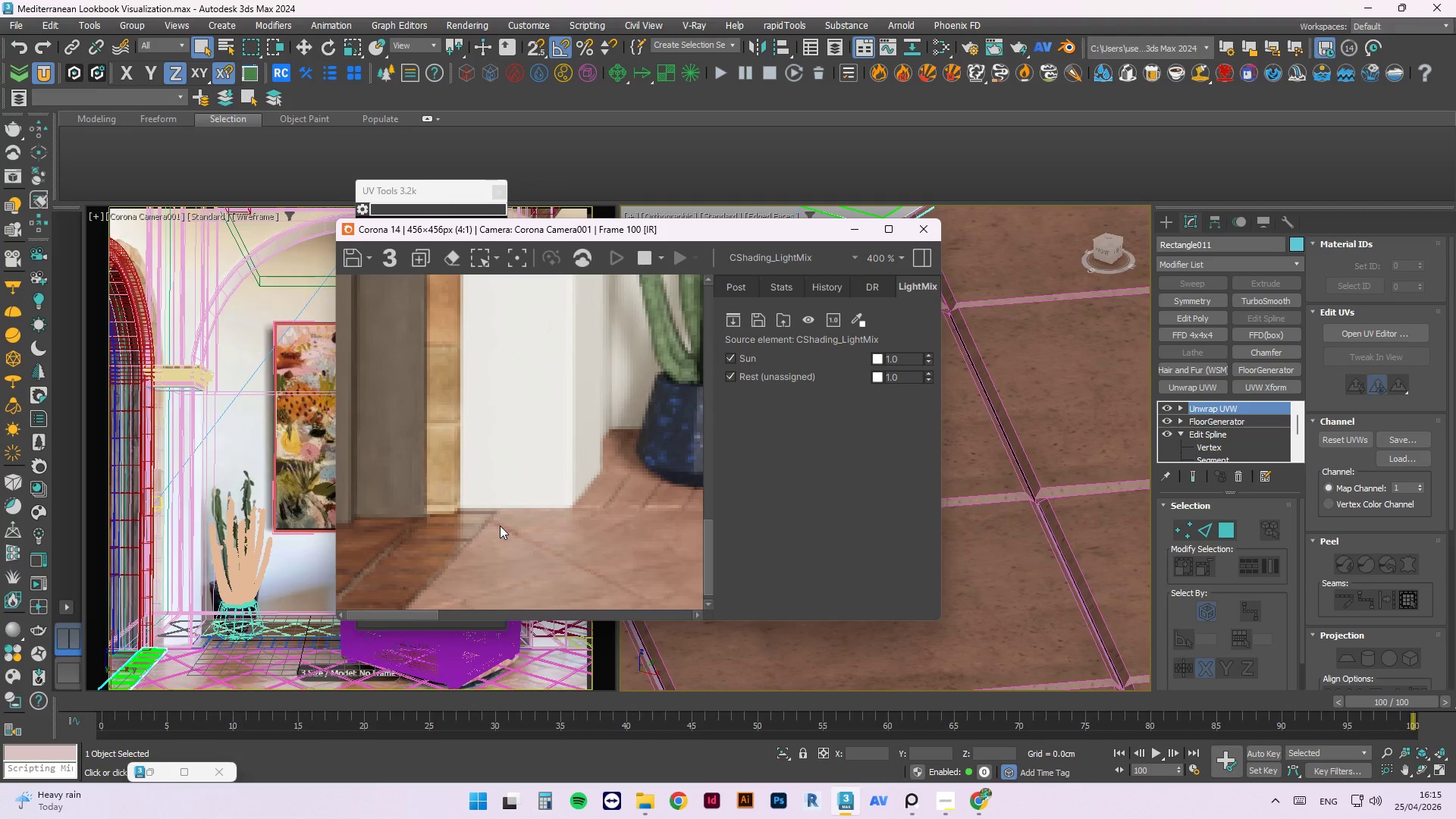 
scroll: coordinate [500, 526], scroll_direction: down, amount: 2.0
 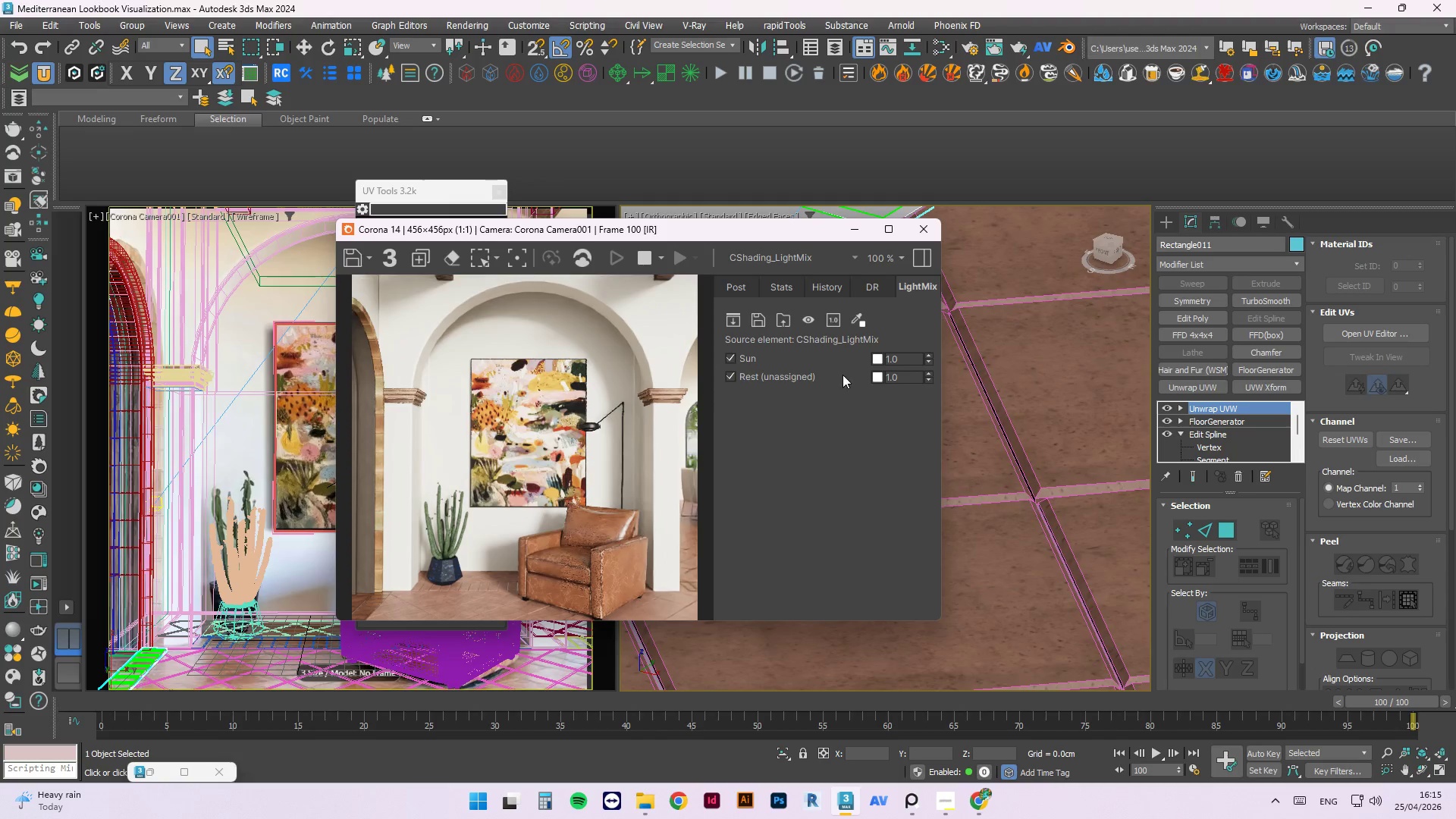 
left_click_drag(start_coordinate=[740, 235], to_coordinate=[843, 252])
 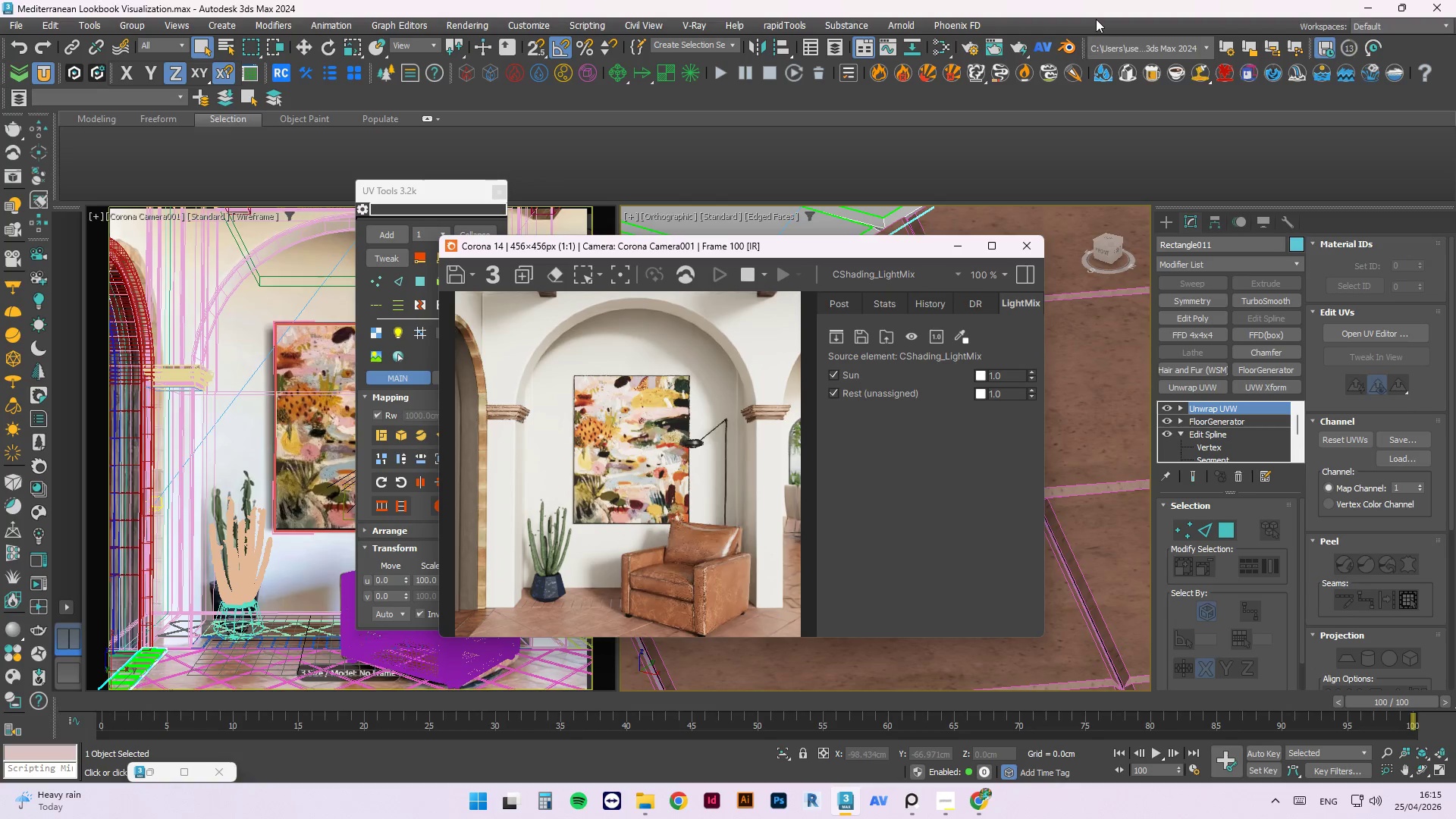 
key(F10)
 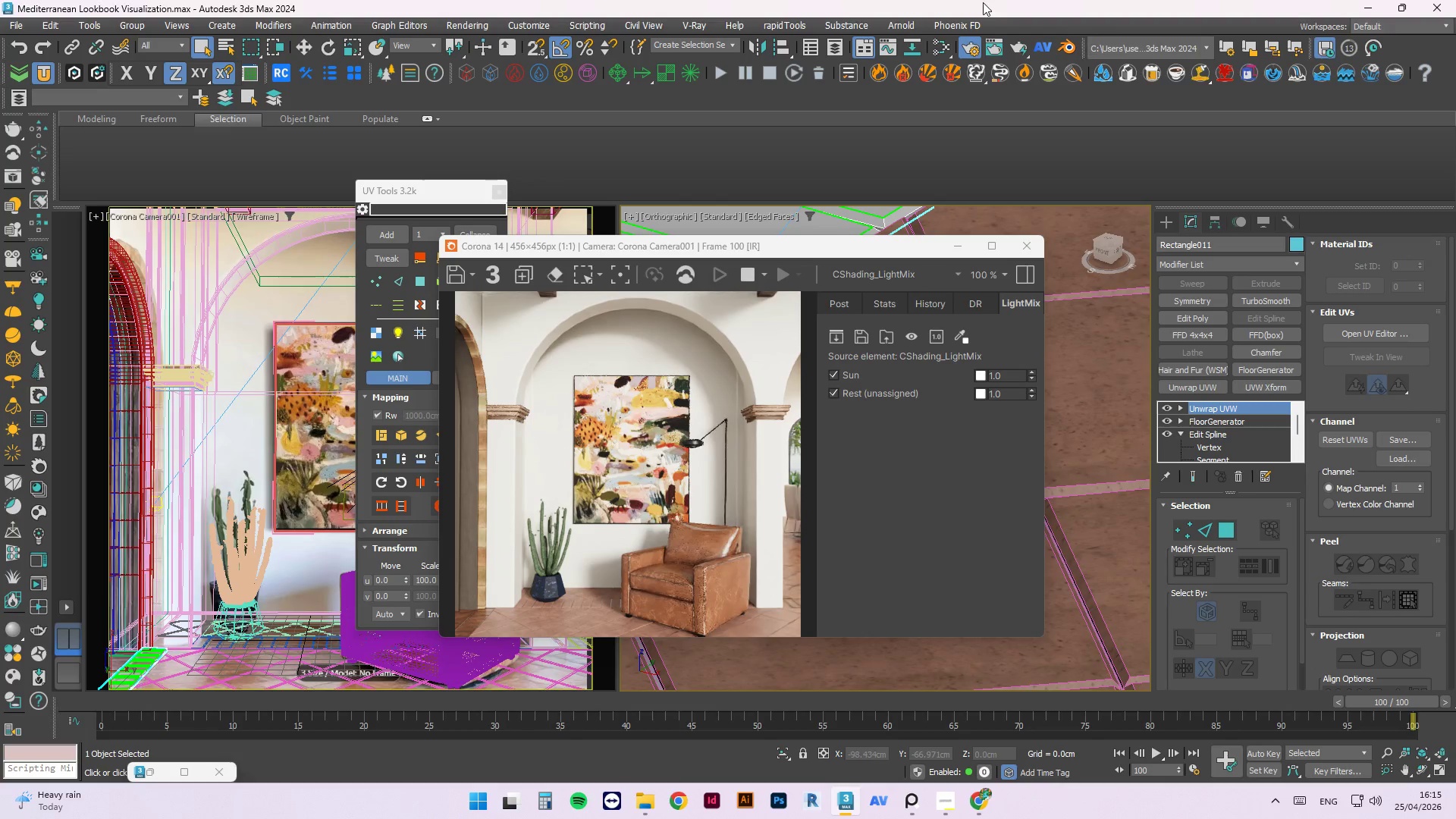 
left_click([983, 0])
 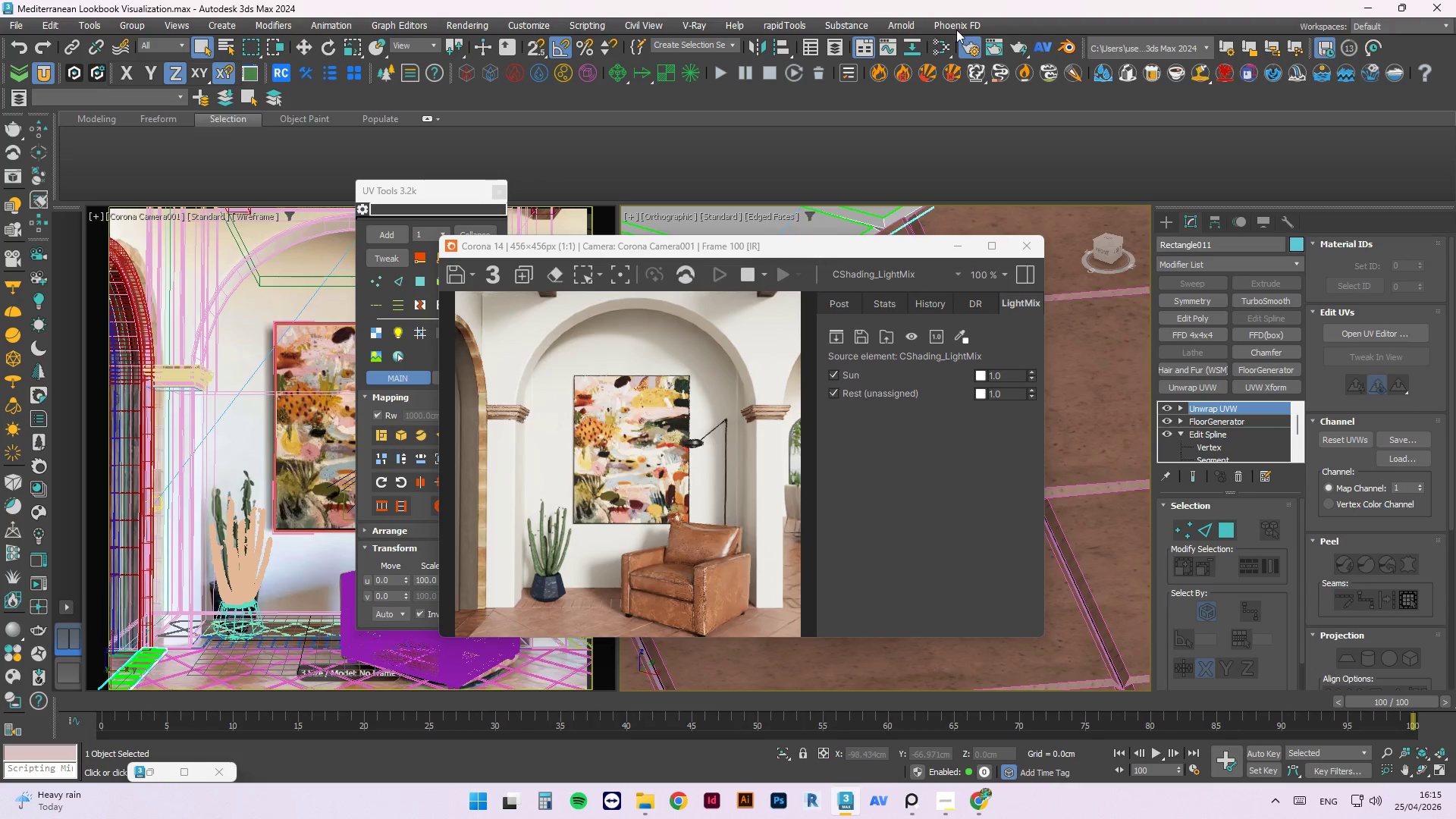 
key(F10)
 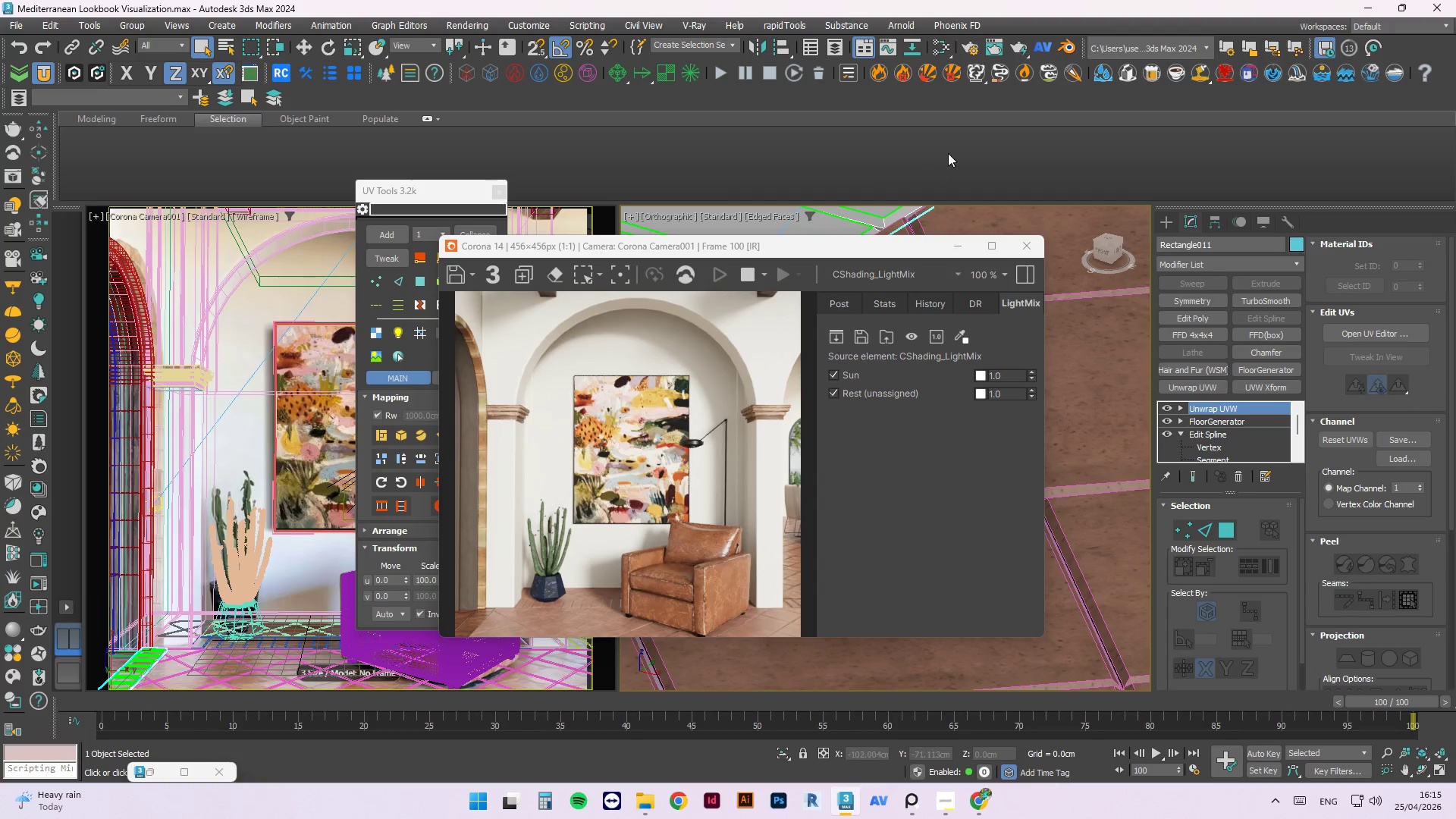 
key(F10)
 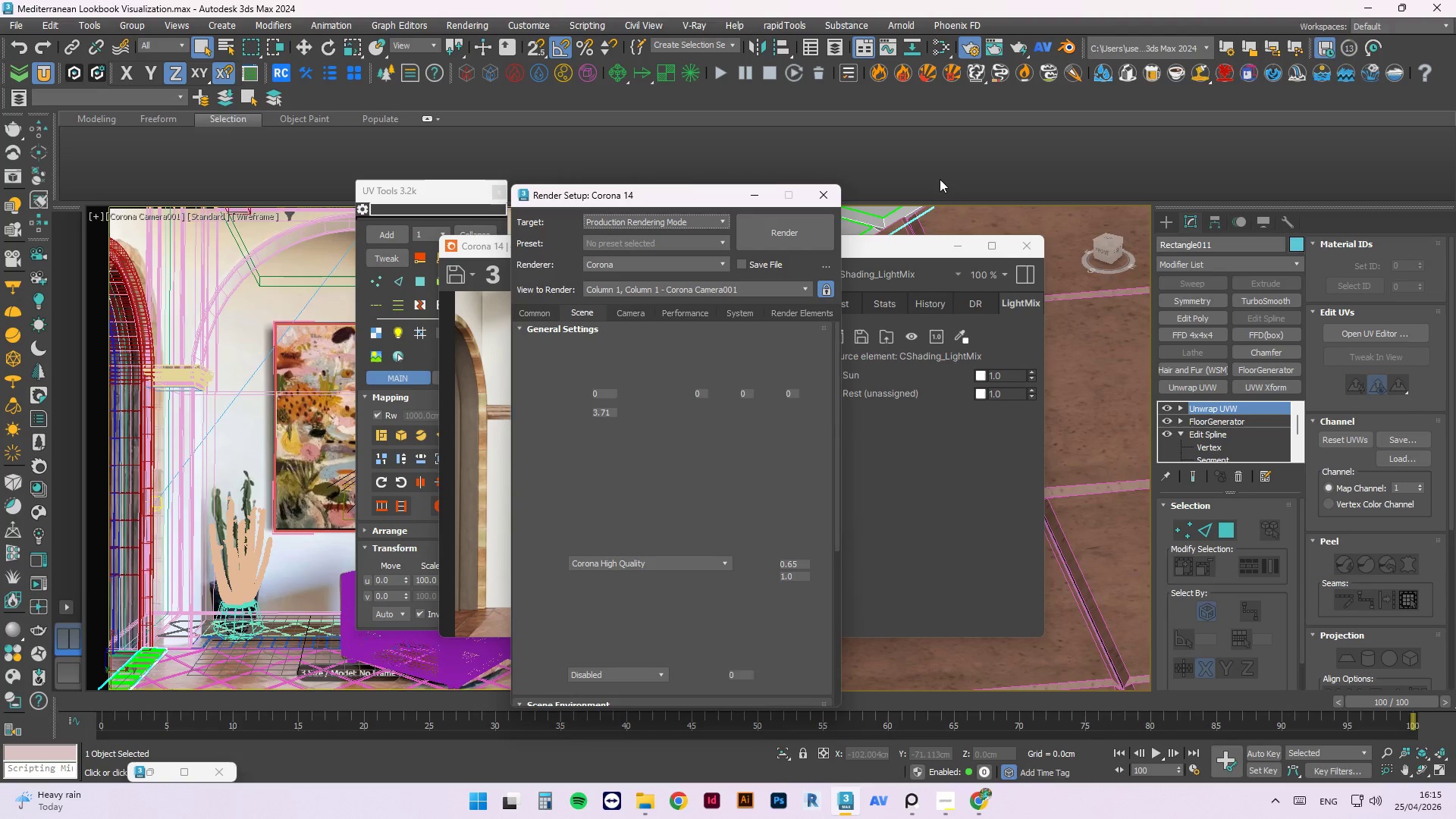 
left_click([780, 309])
 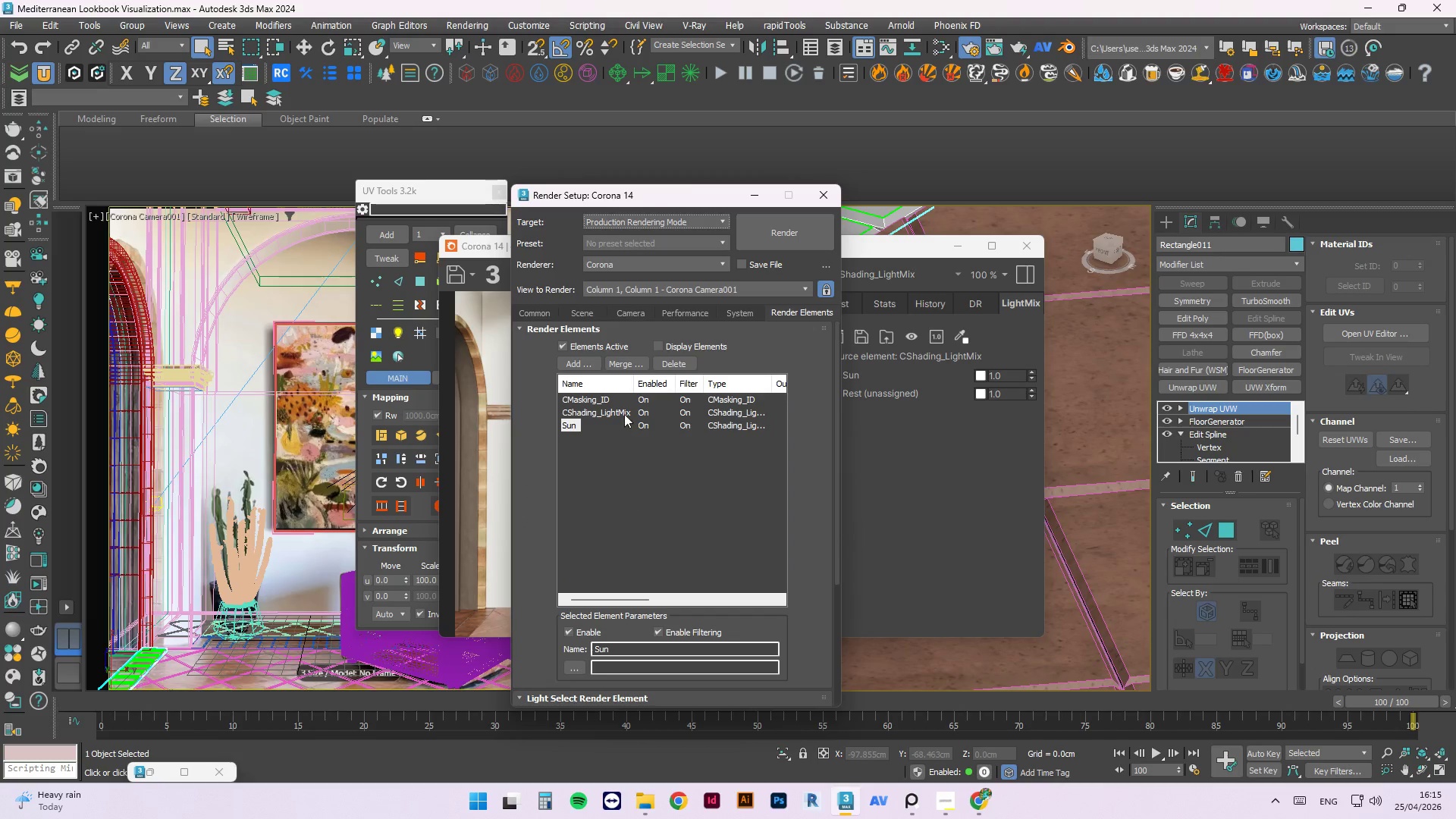 
left_click([588, 363])
 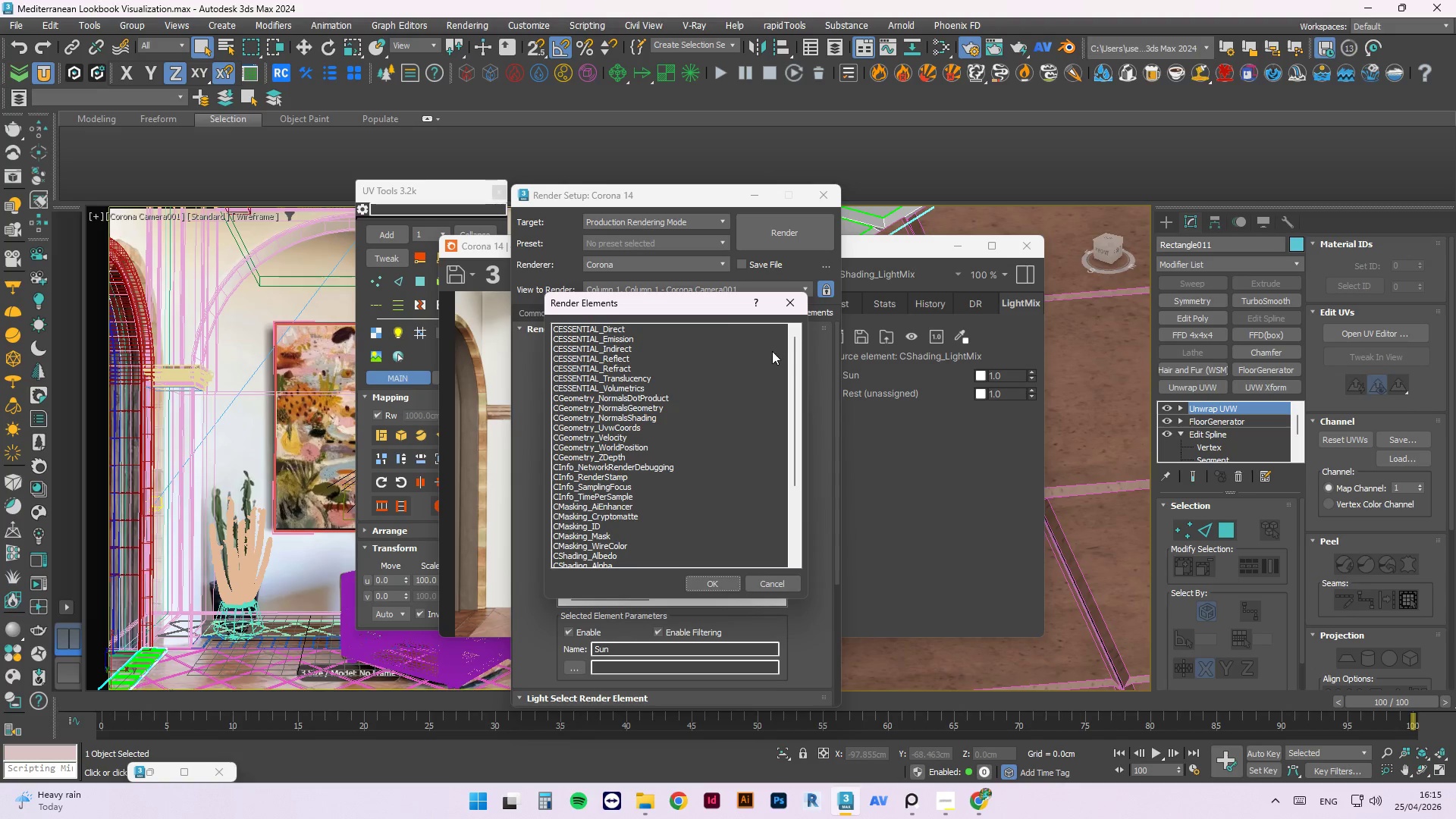 
left_click_drag(start_coordinate=[789, 347], to_coordinate=[843, 318])
 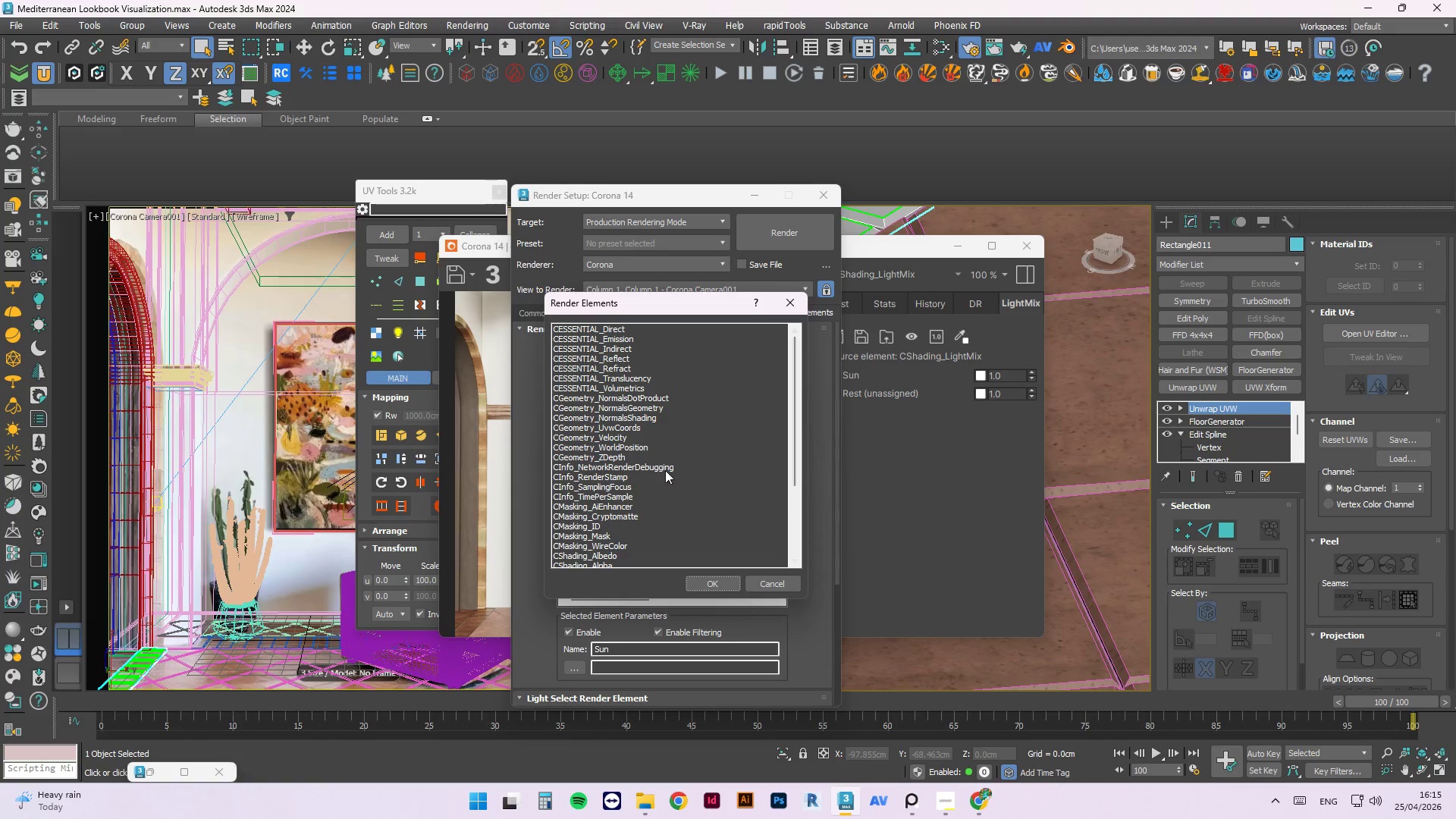 
scroll: coordinate [609, 538], scroll_direction: down, amount: 6.0
 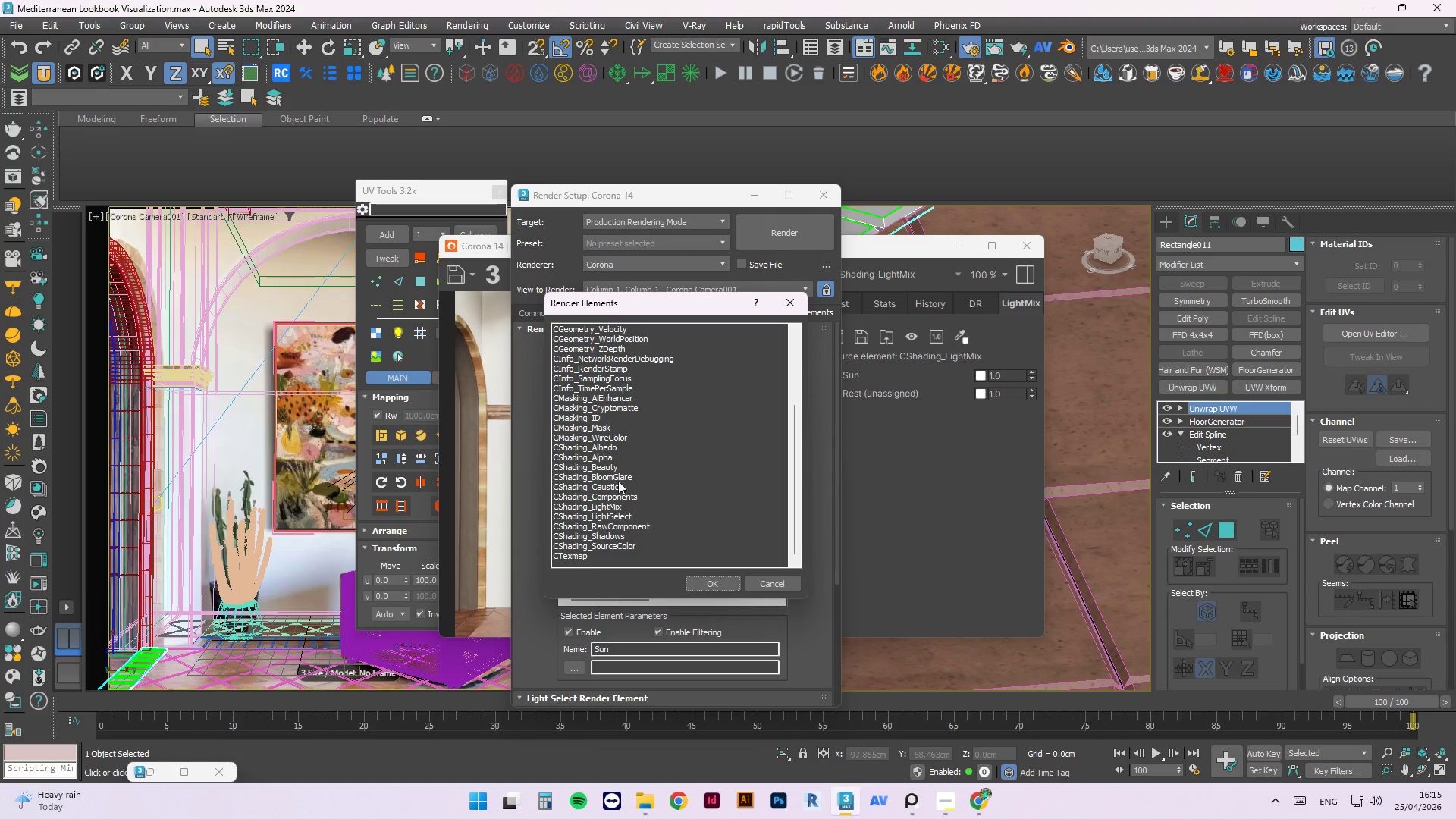 
left_click([612, 437])
 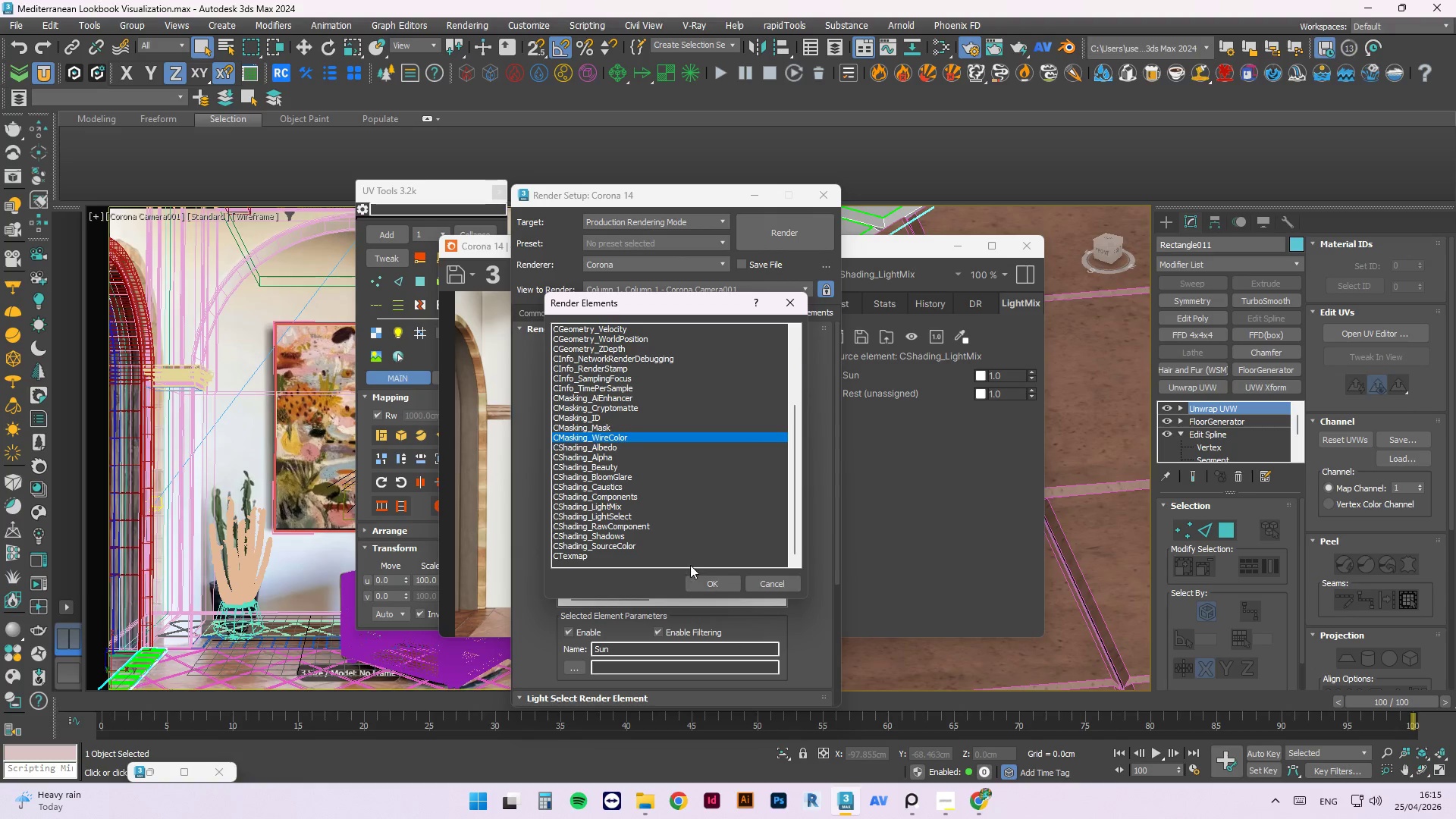 
left_click([700, 579])
 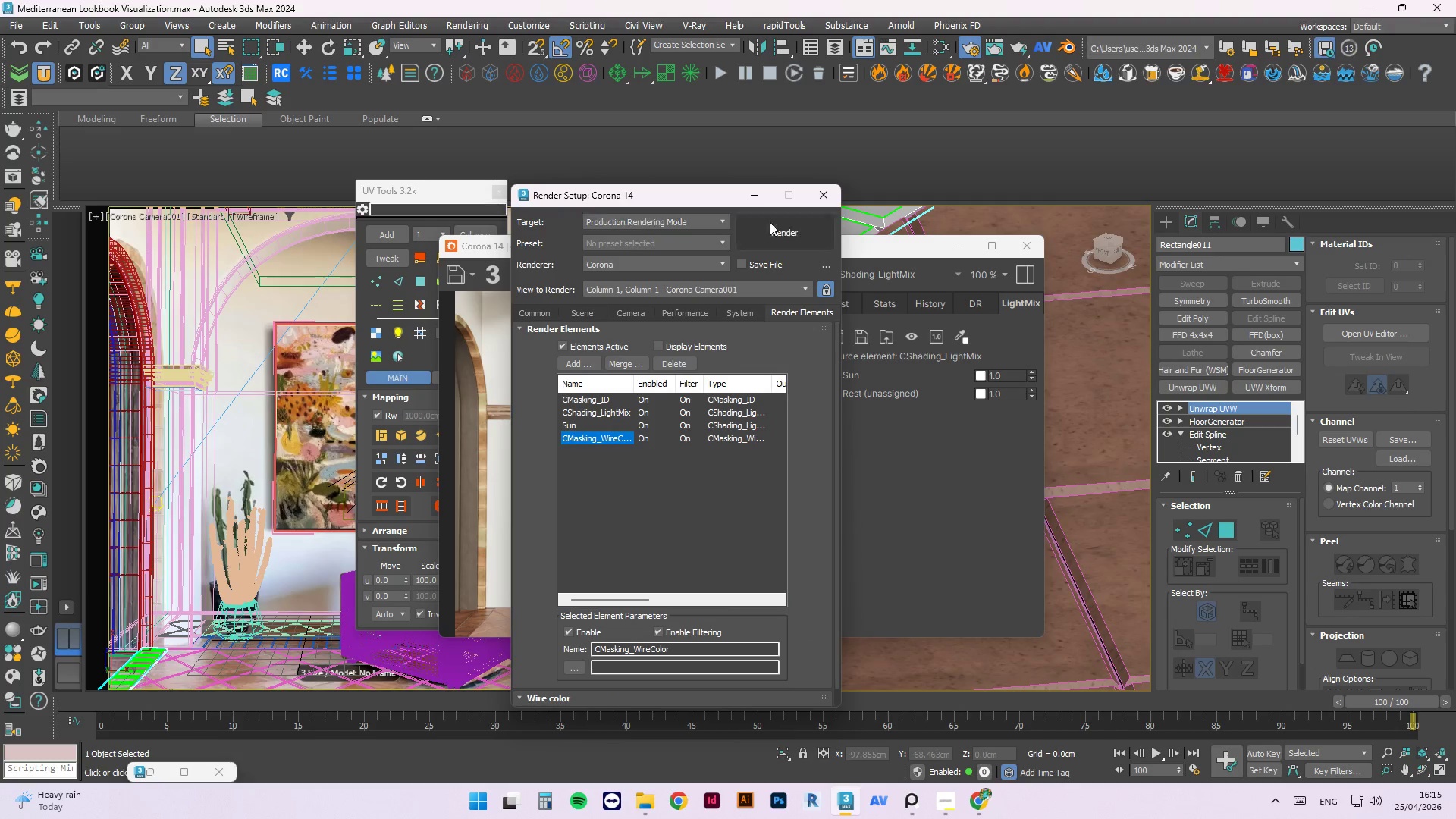 
left_click([828, 189])
 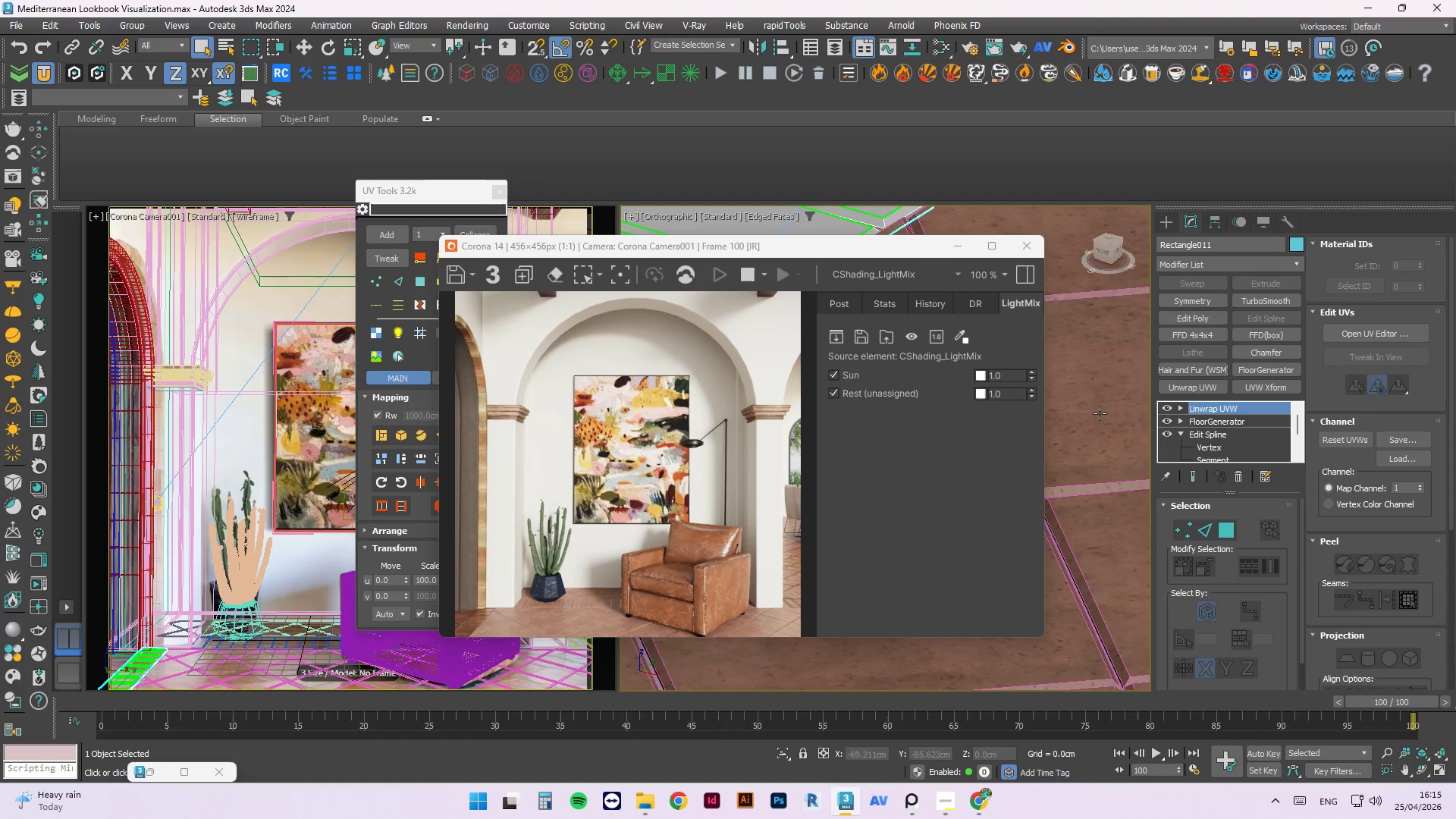 
wait(5.75)
 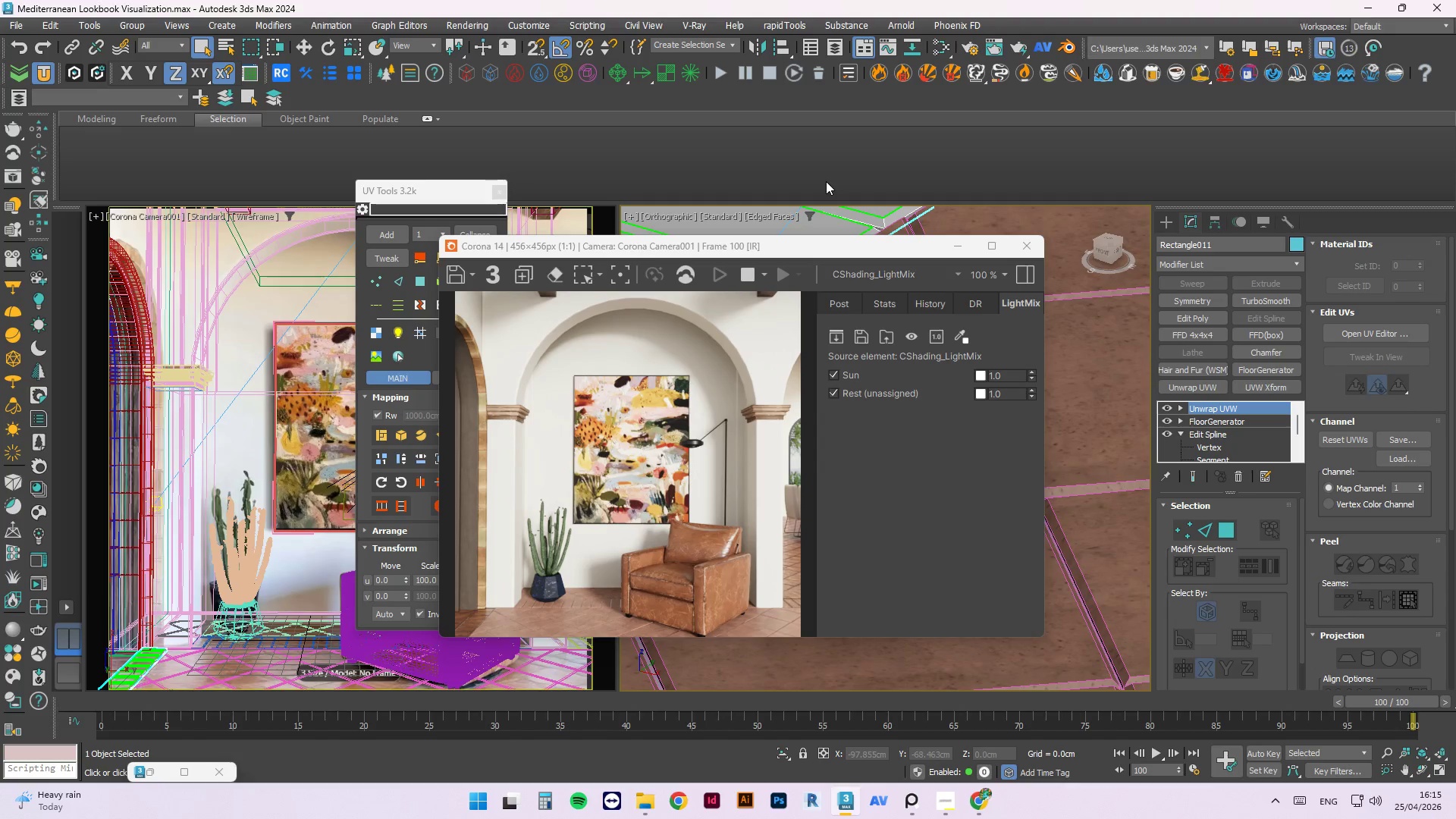 
left_click([911, 810])
 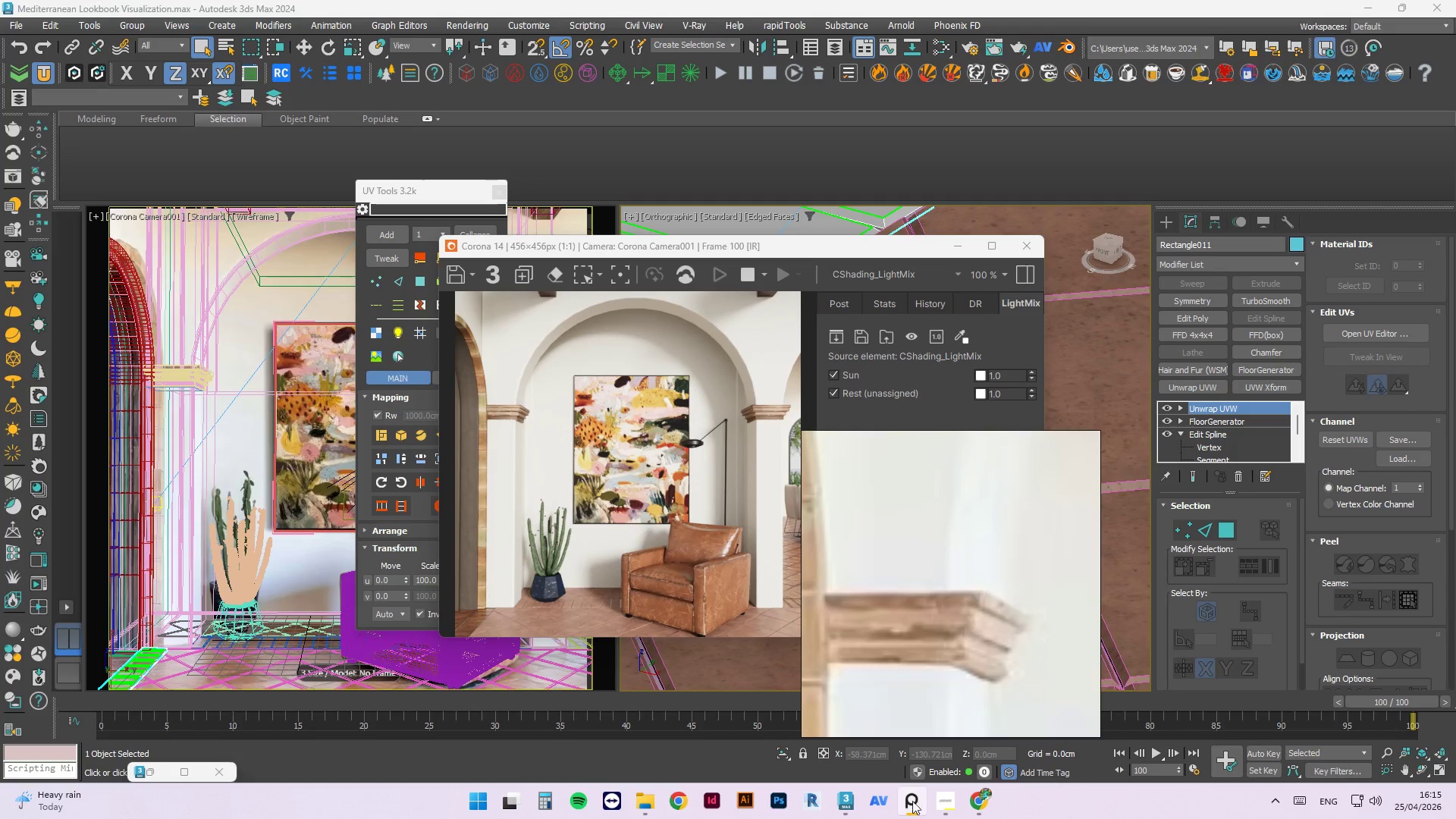 
scroll: coordinate [962, 637], scroll_direction: down, amount: 12.0
 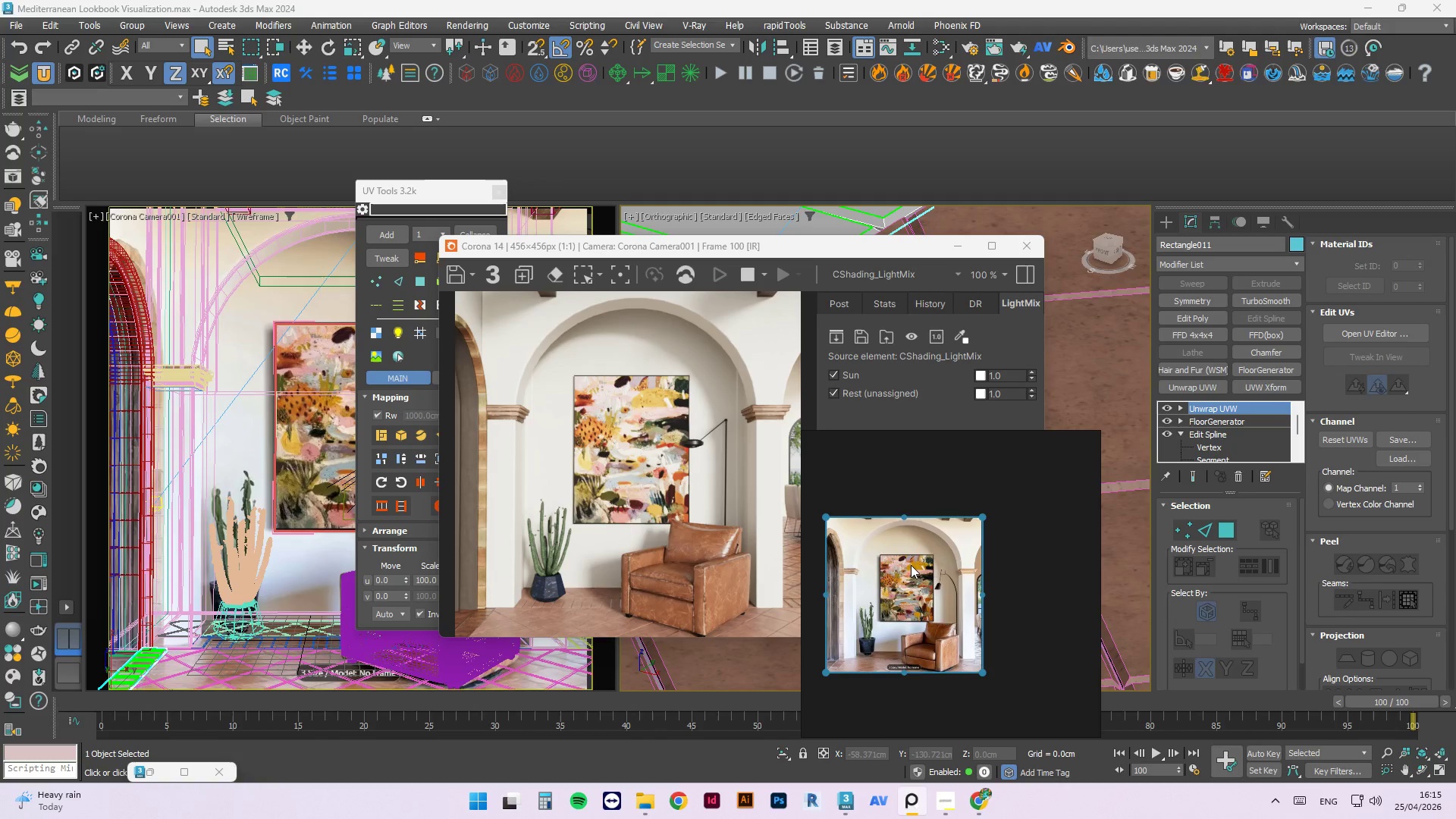 
scroll: coordinate [1015, 582], scroll_direction: up, amount: 8.0
 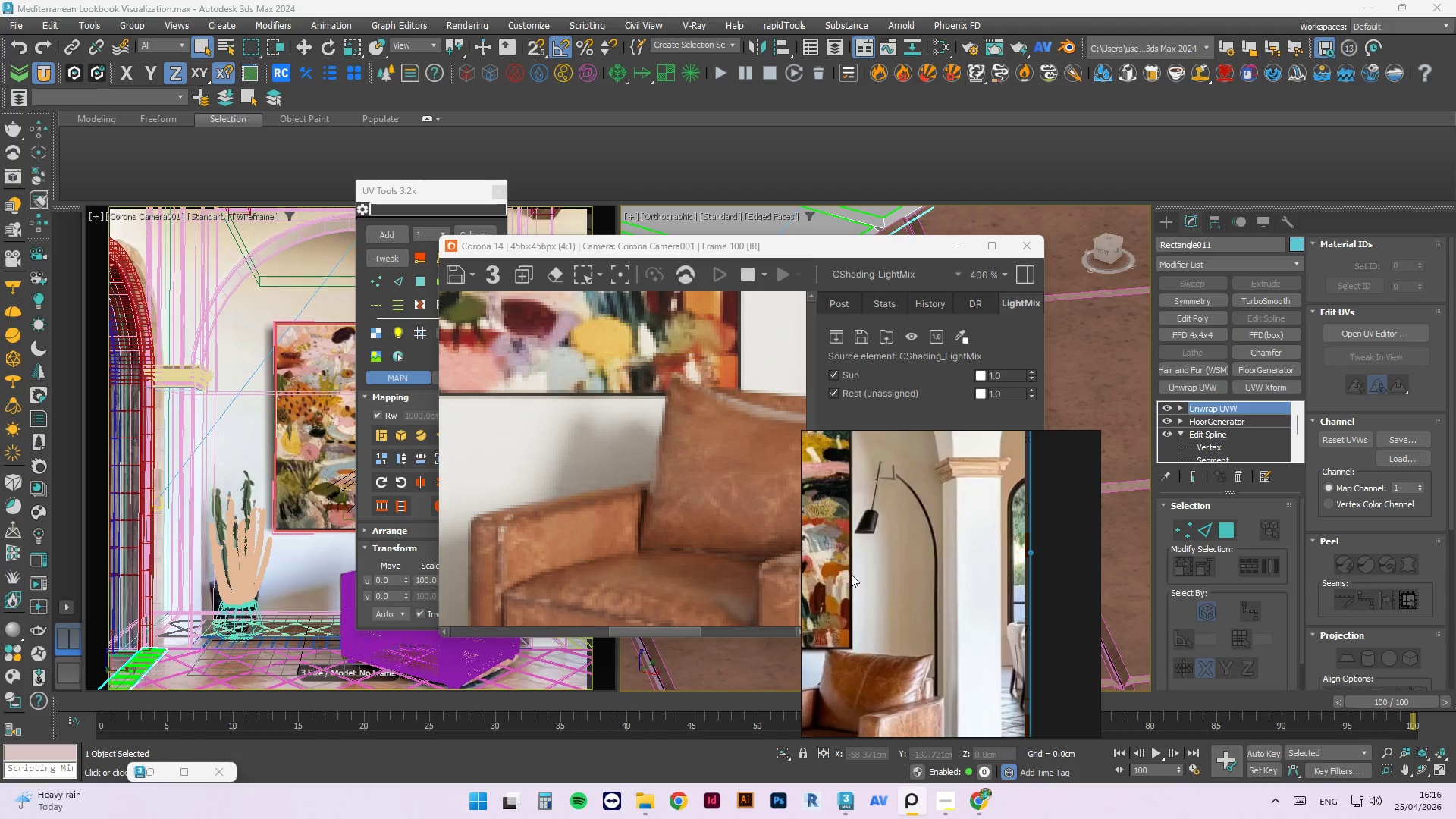 
scroll: coordinate [850, 574], scroll_direction: down, amount: 2.0
 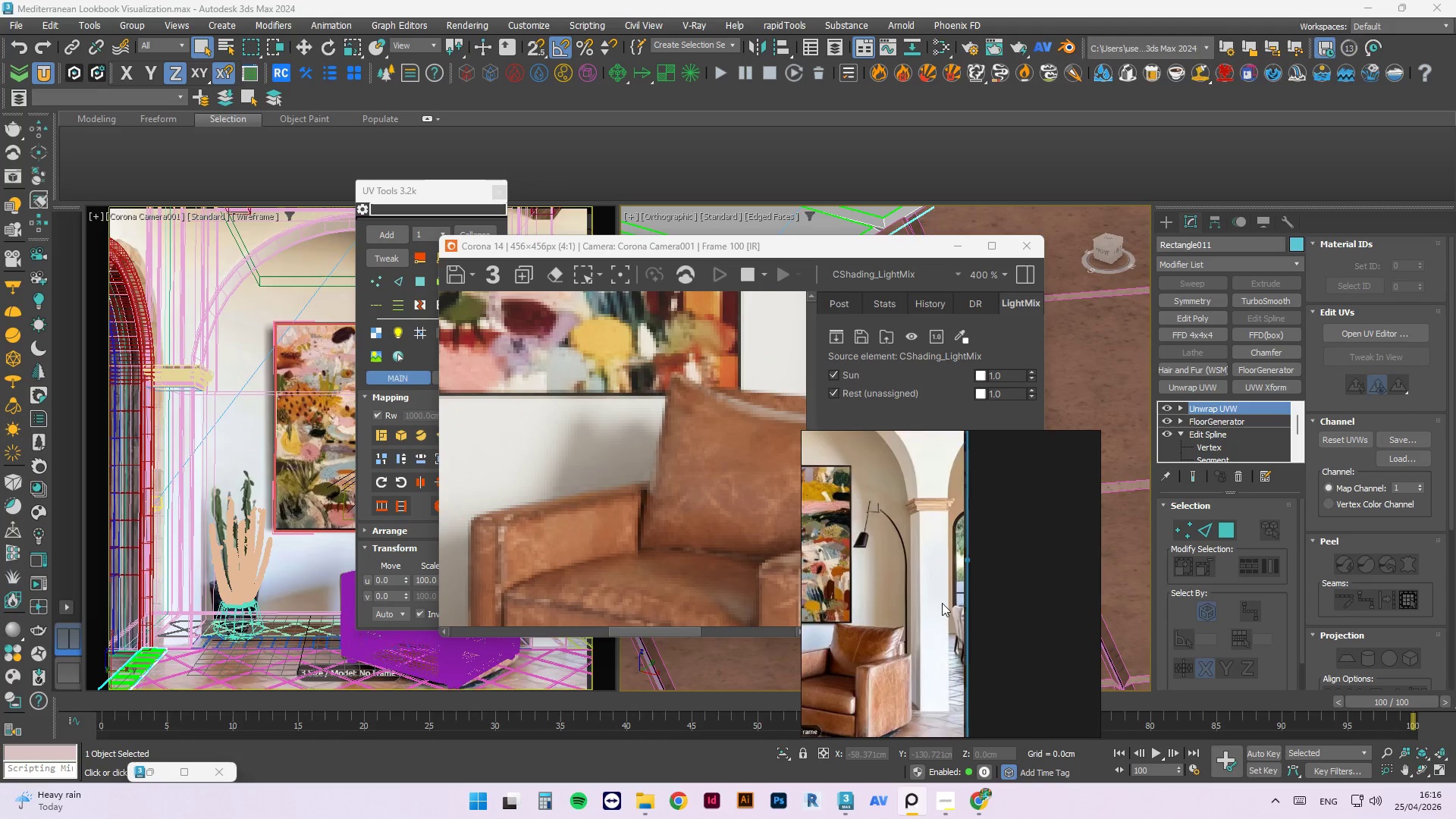 
scroll: coordinate [924, 614], scroll_direction: up, amount: 2.0
 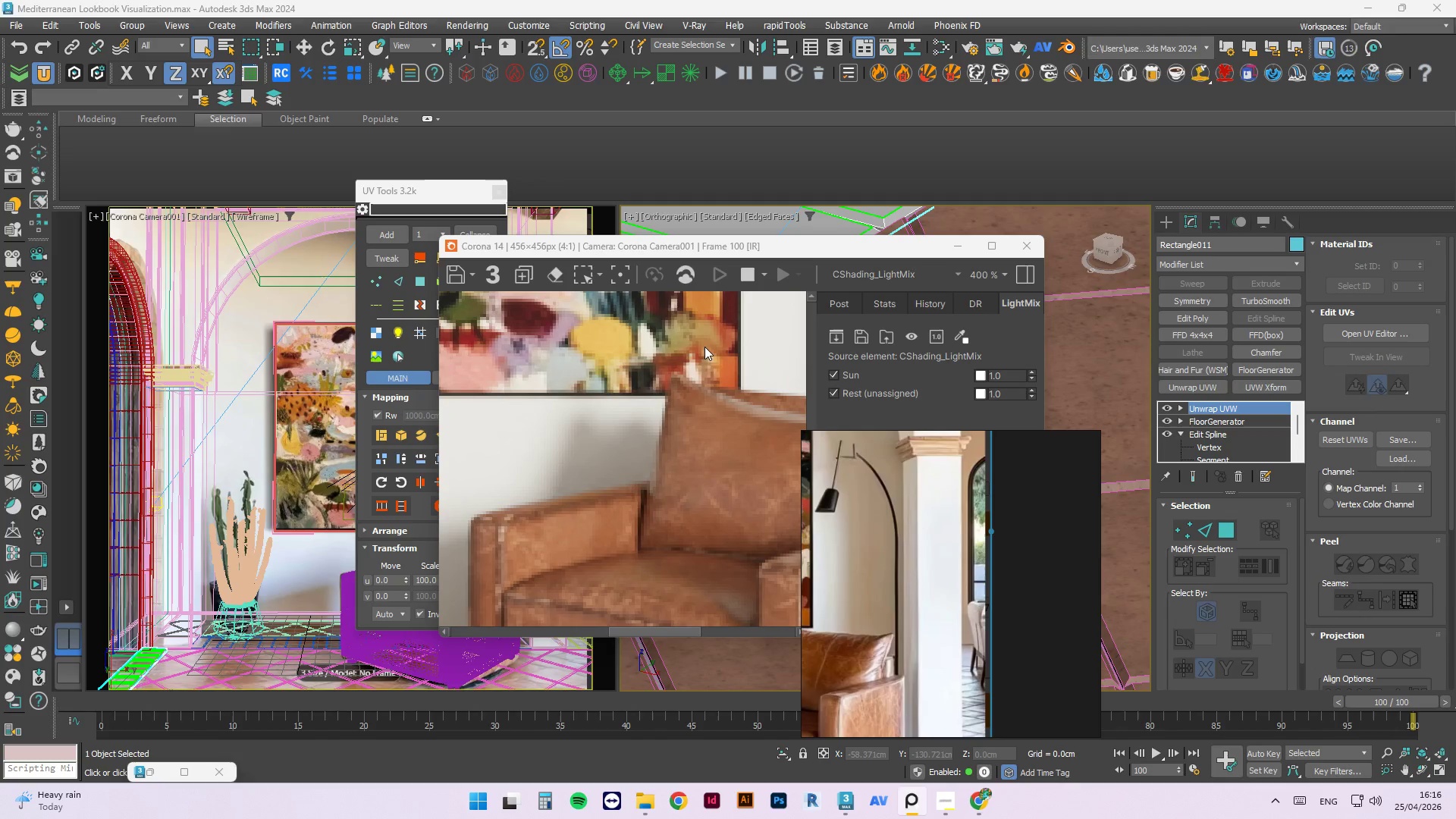 
scroll: coordinate [573, 415], scroll_direction: down, amount: 3.0
 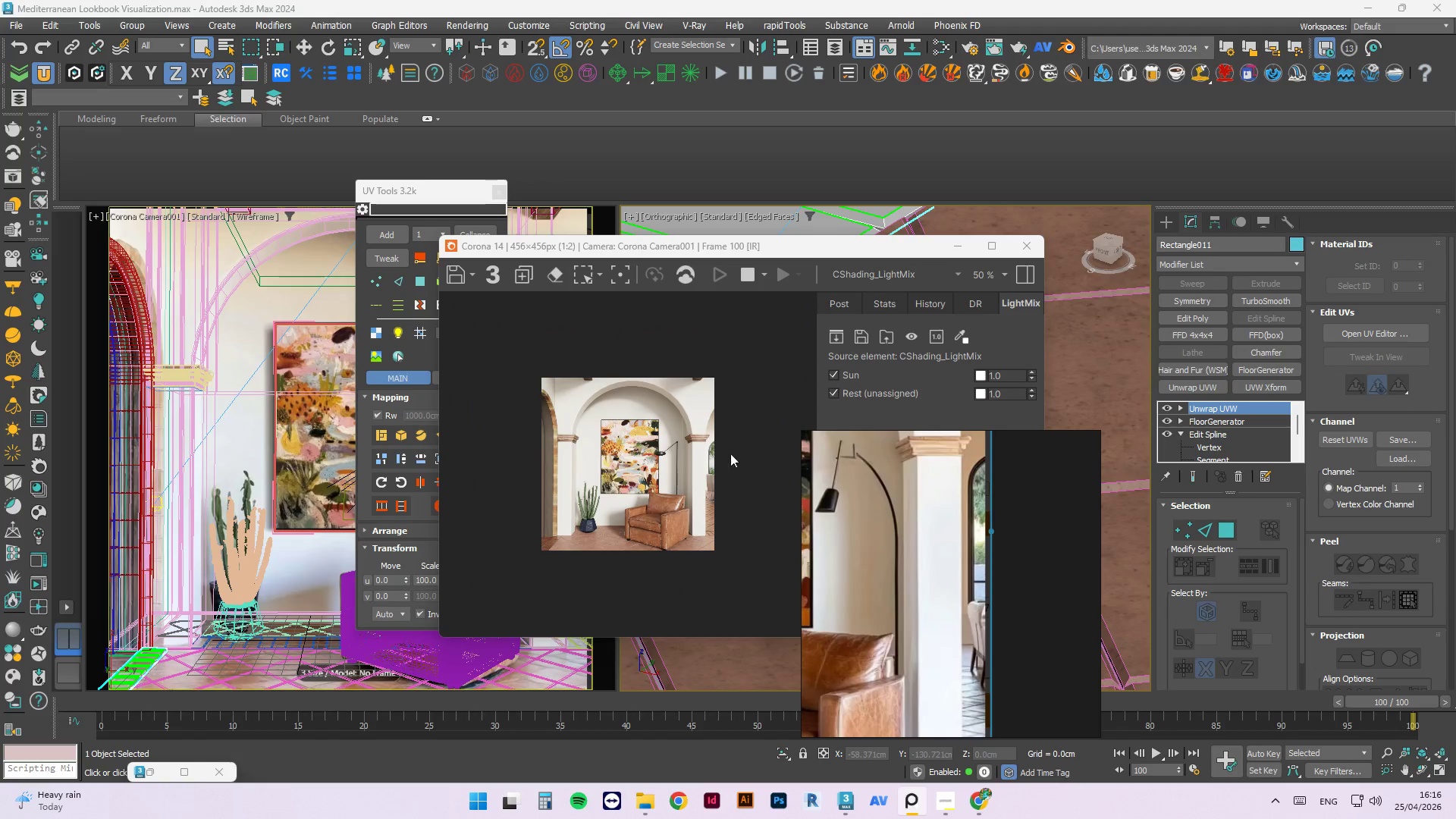 
scroll: coordinate [706, 485], scroll_direction: up, amount: 1.0
 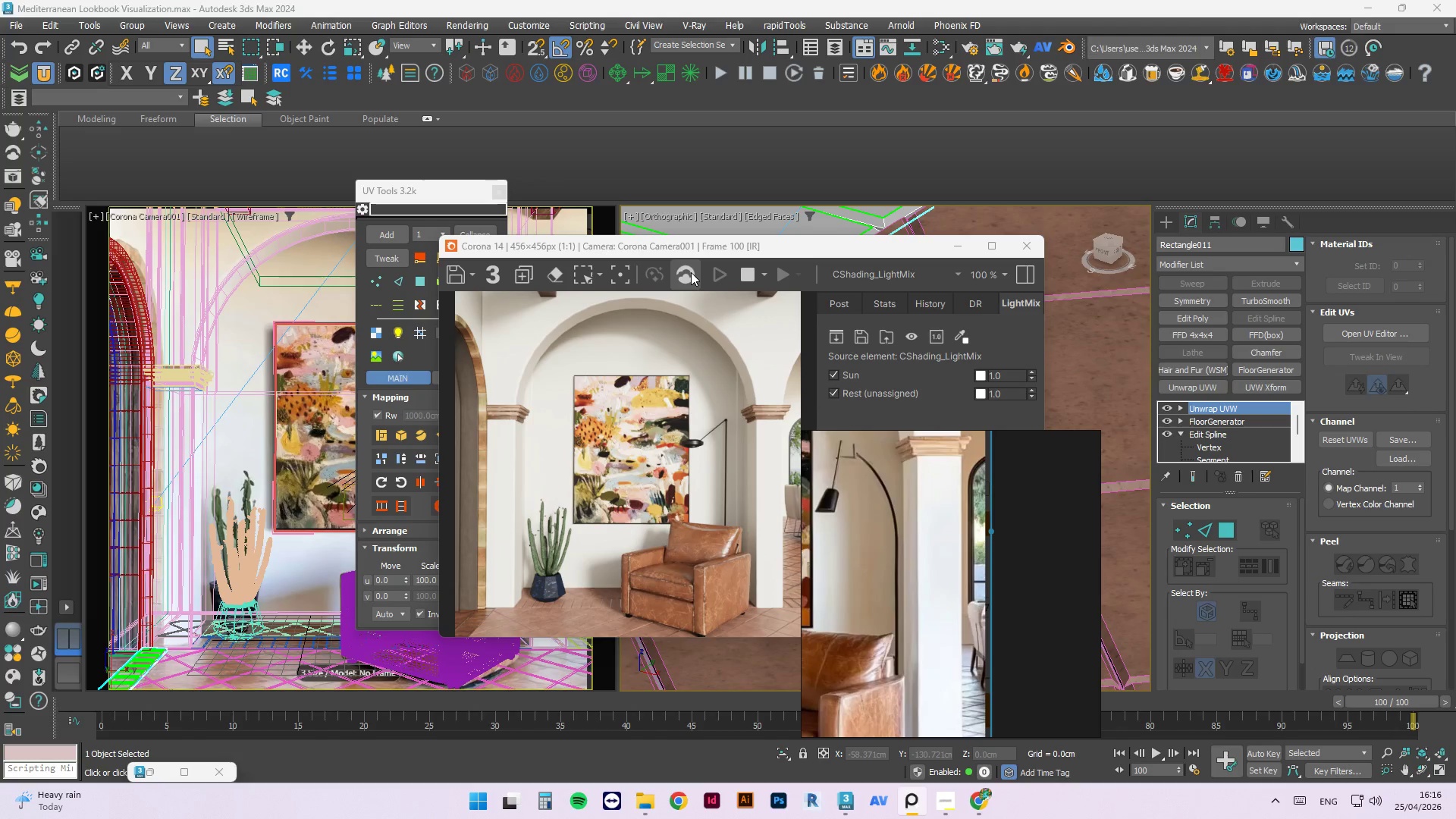 
key(M)
 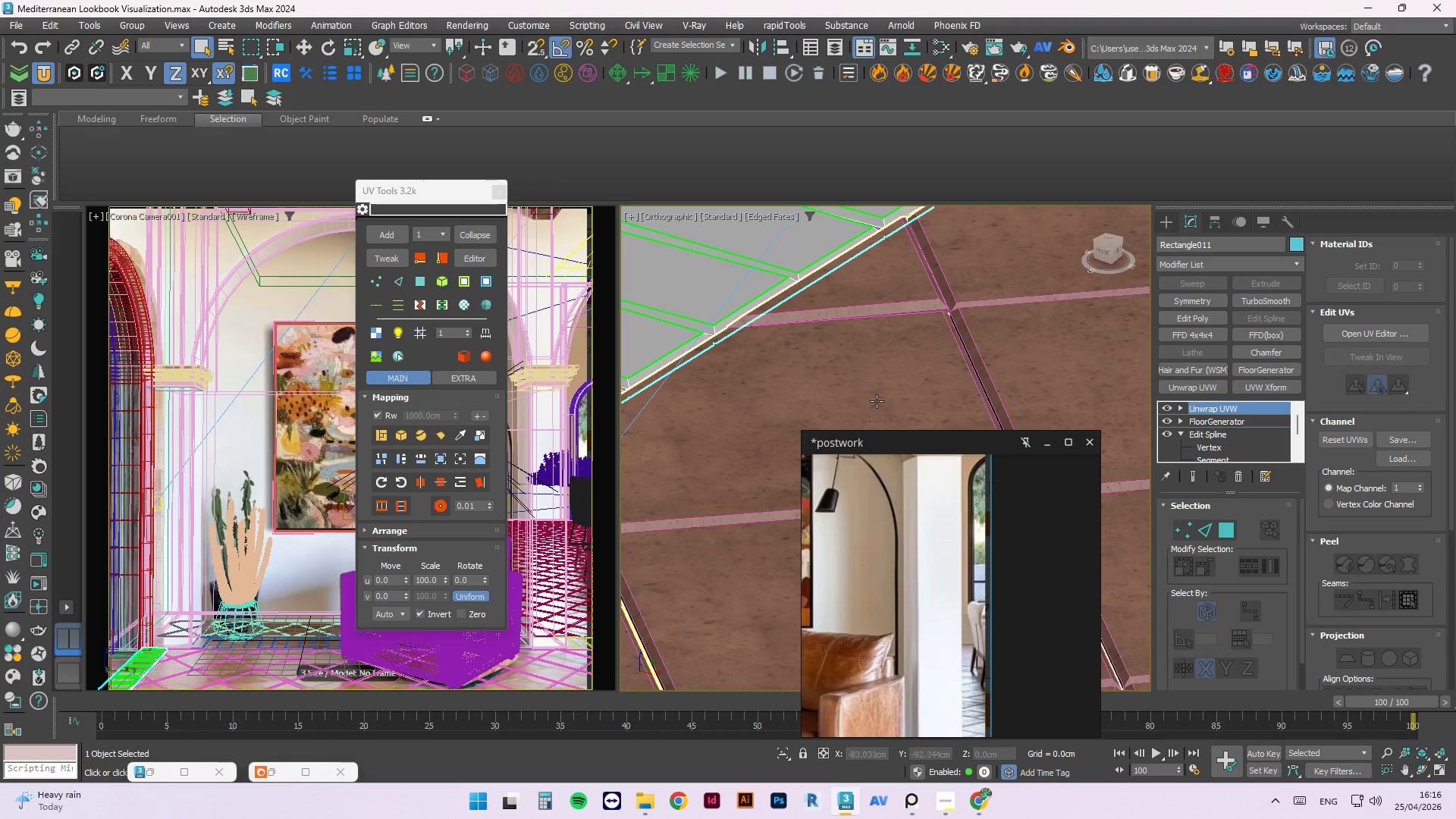 
wait(9.23)
 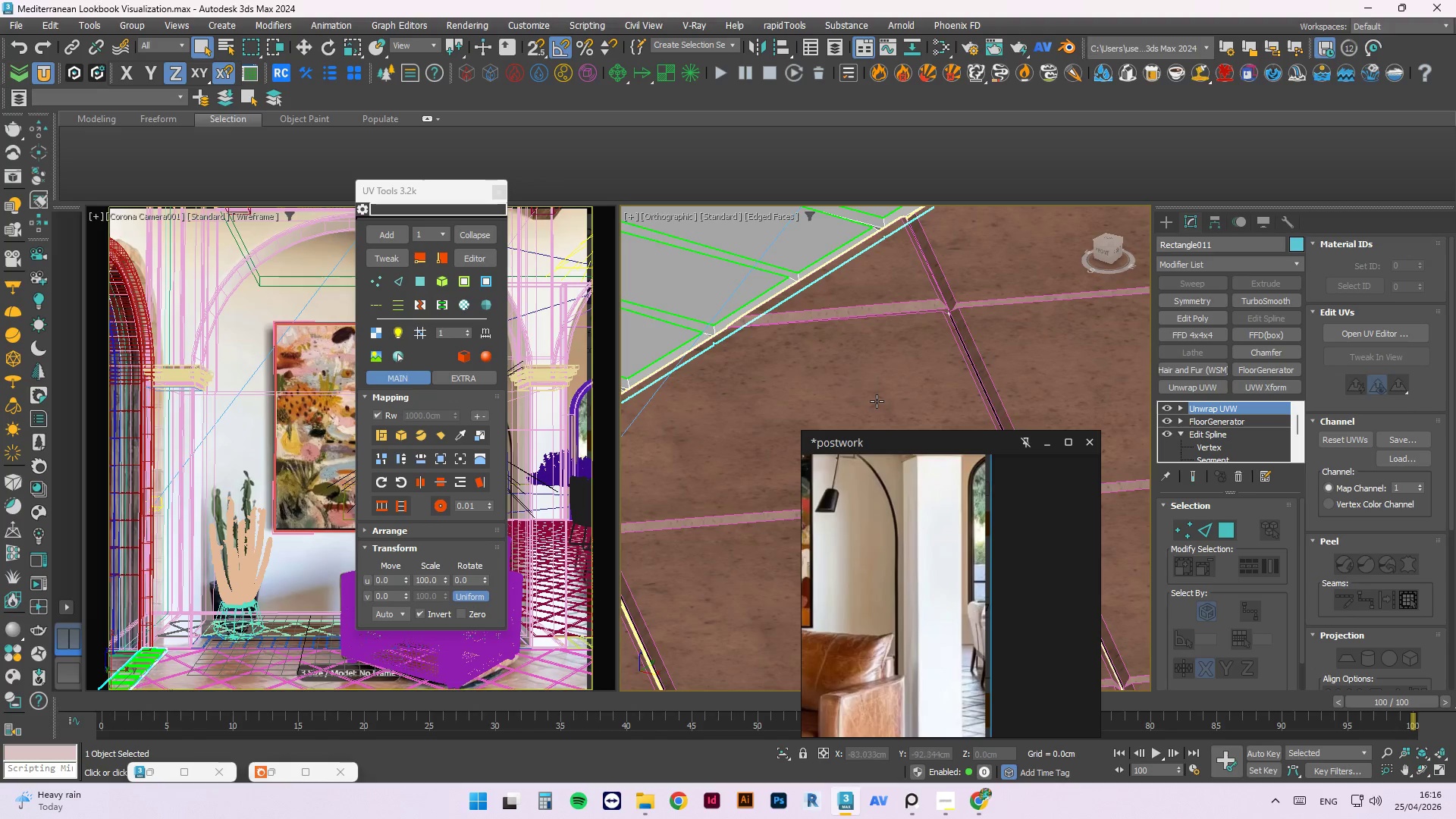 
scroll: coordinate [711, 366], scroll_direction: down, amount: 12.0
 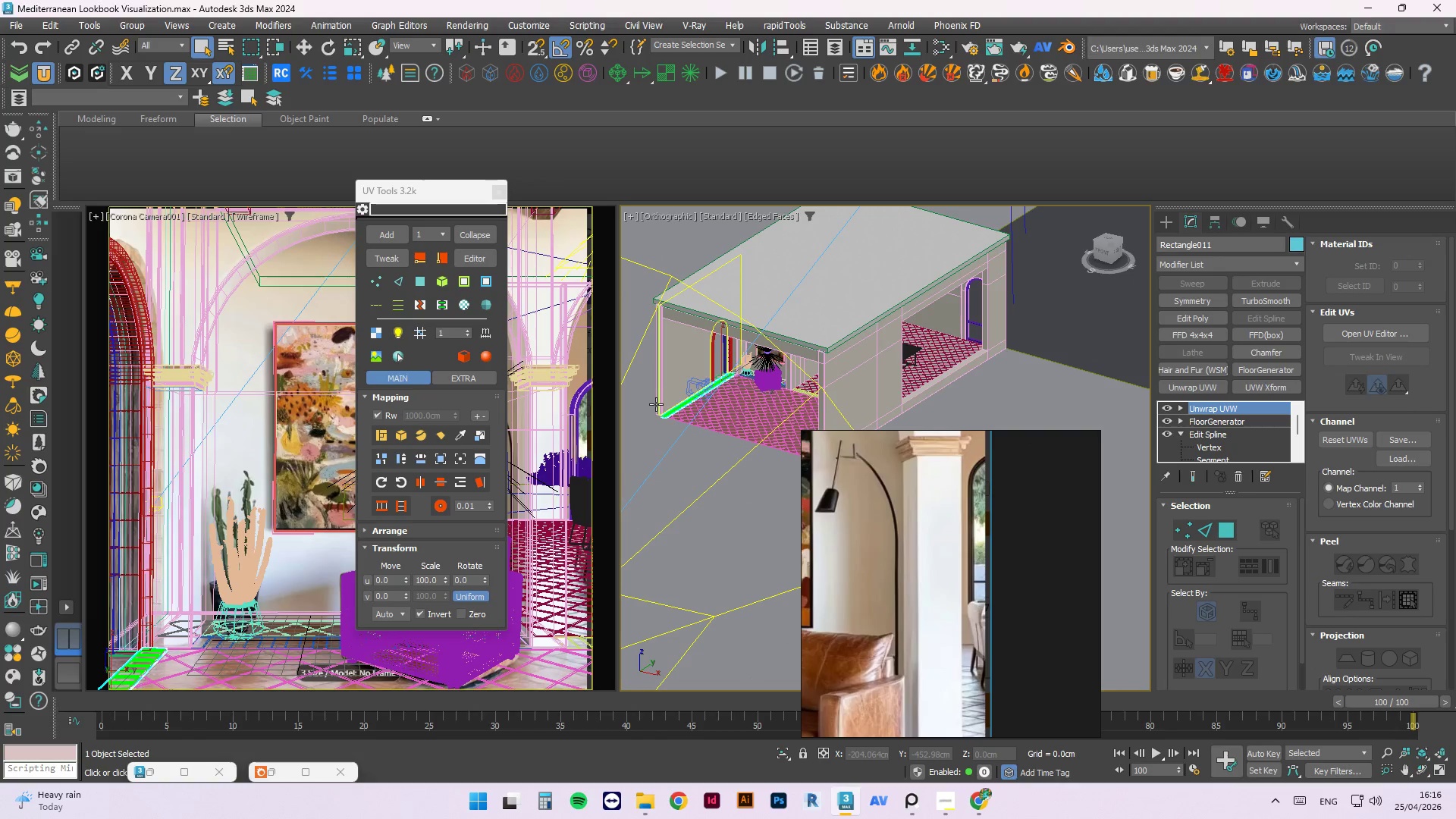 
wait(5.98)
 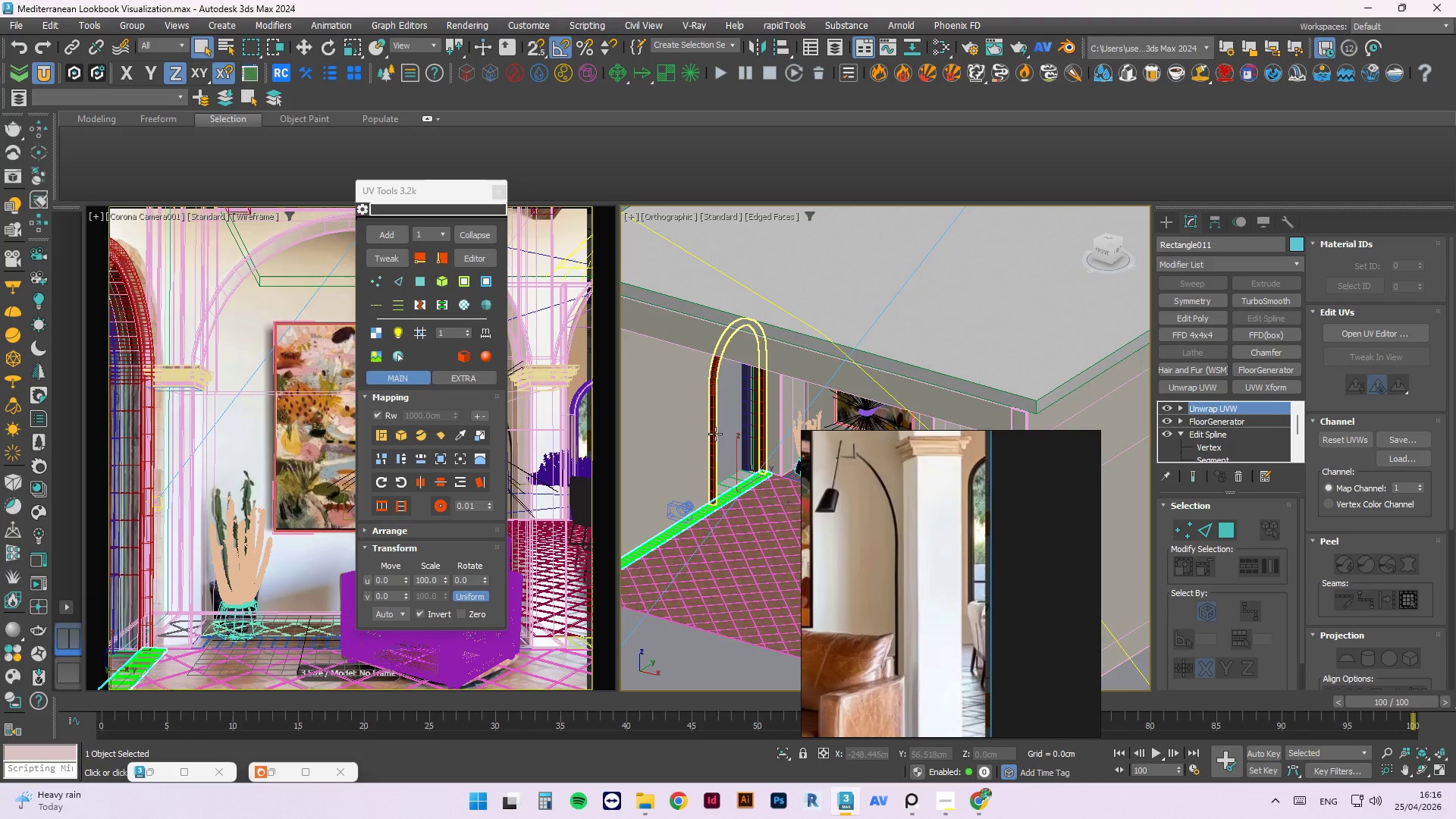 
hold_key(key=AltLeft, duration=1.16)
 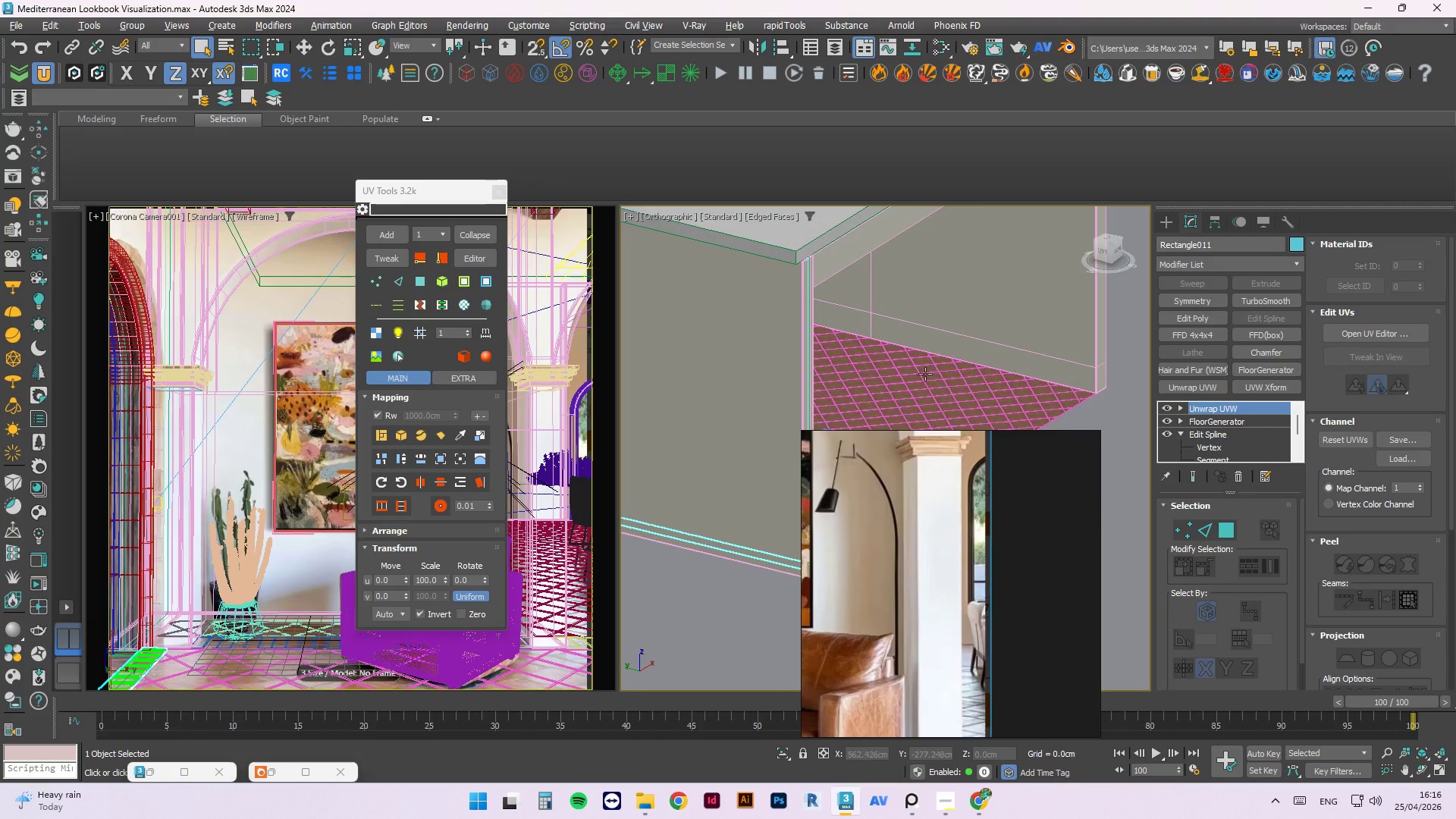 
scroll: coordinate [677, 341], scroll_direction: up, amount: 3.0
 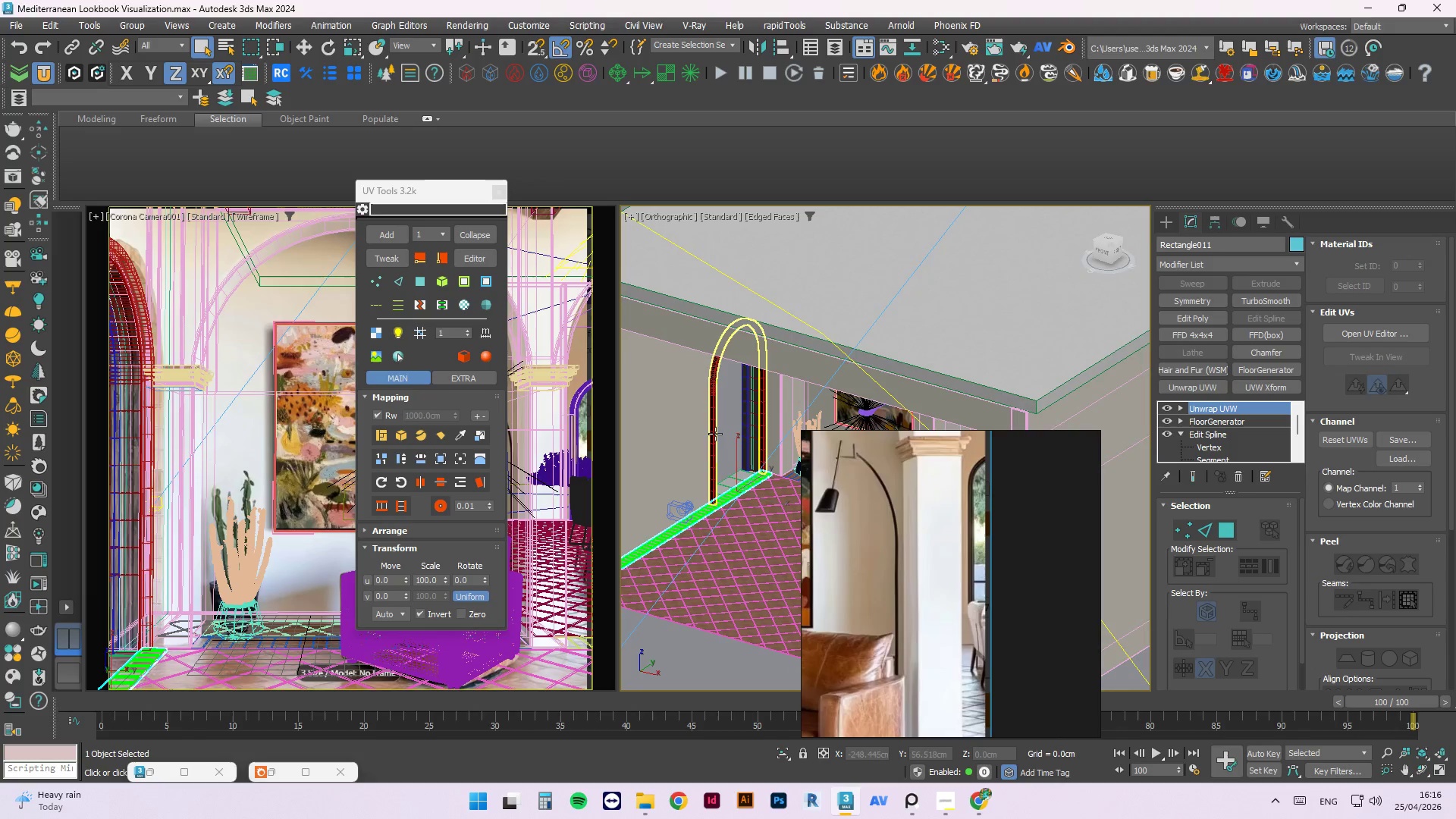 
scroll: coordinate [984, 337], scroll_direction: down, amount: 3.0
 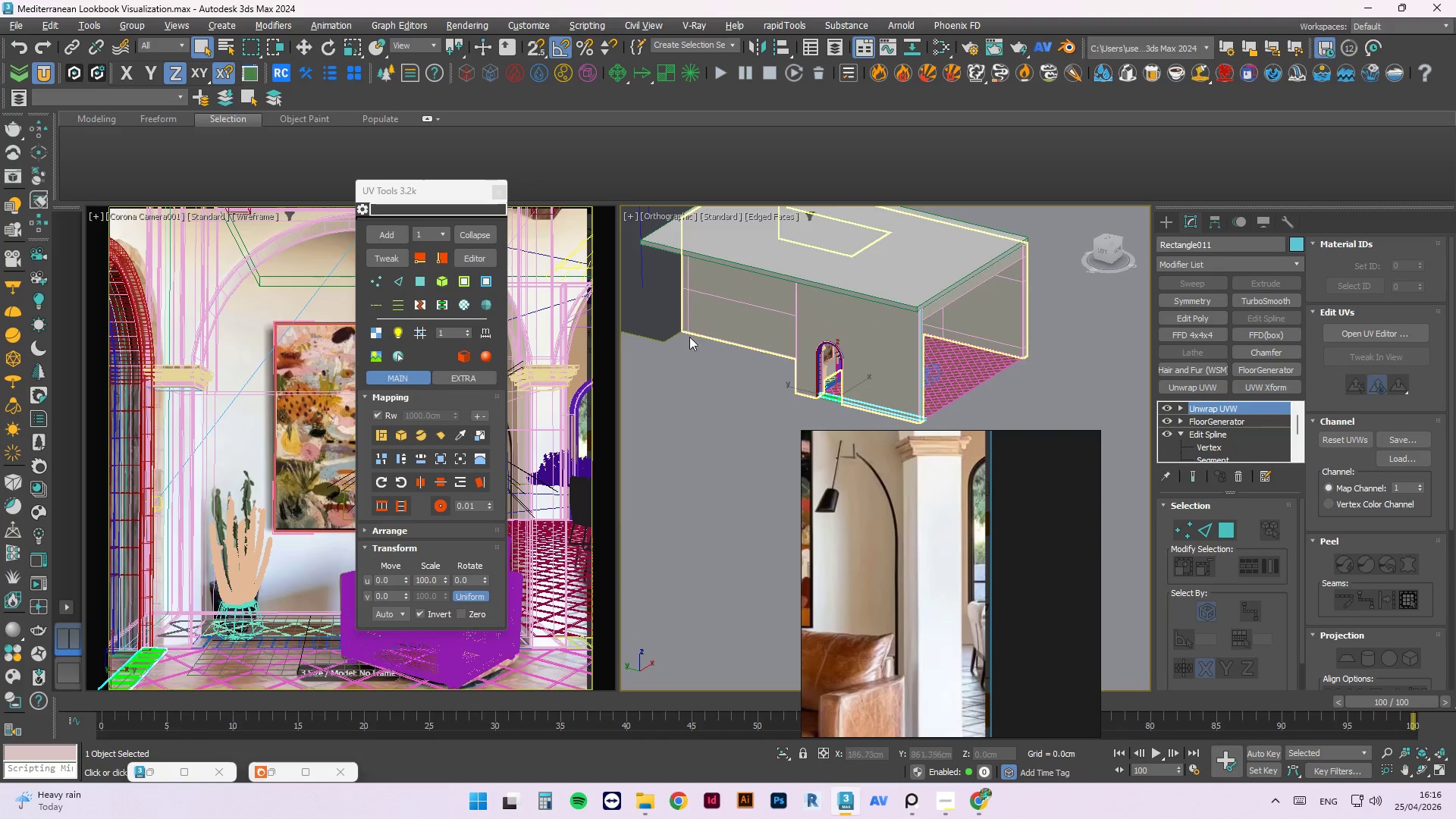 
scroll: coordinate [755, 386], scroll_direction: up, amount: 4.0
 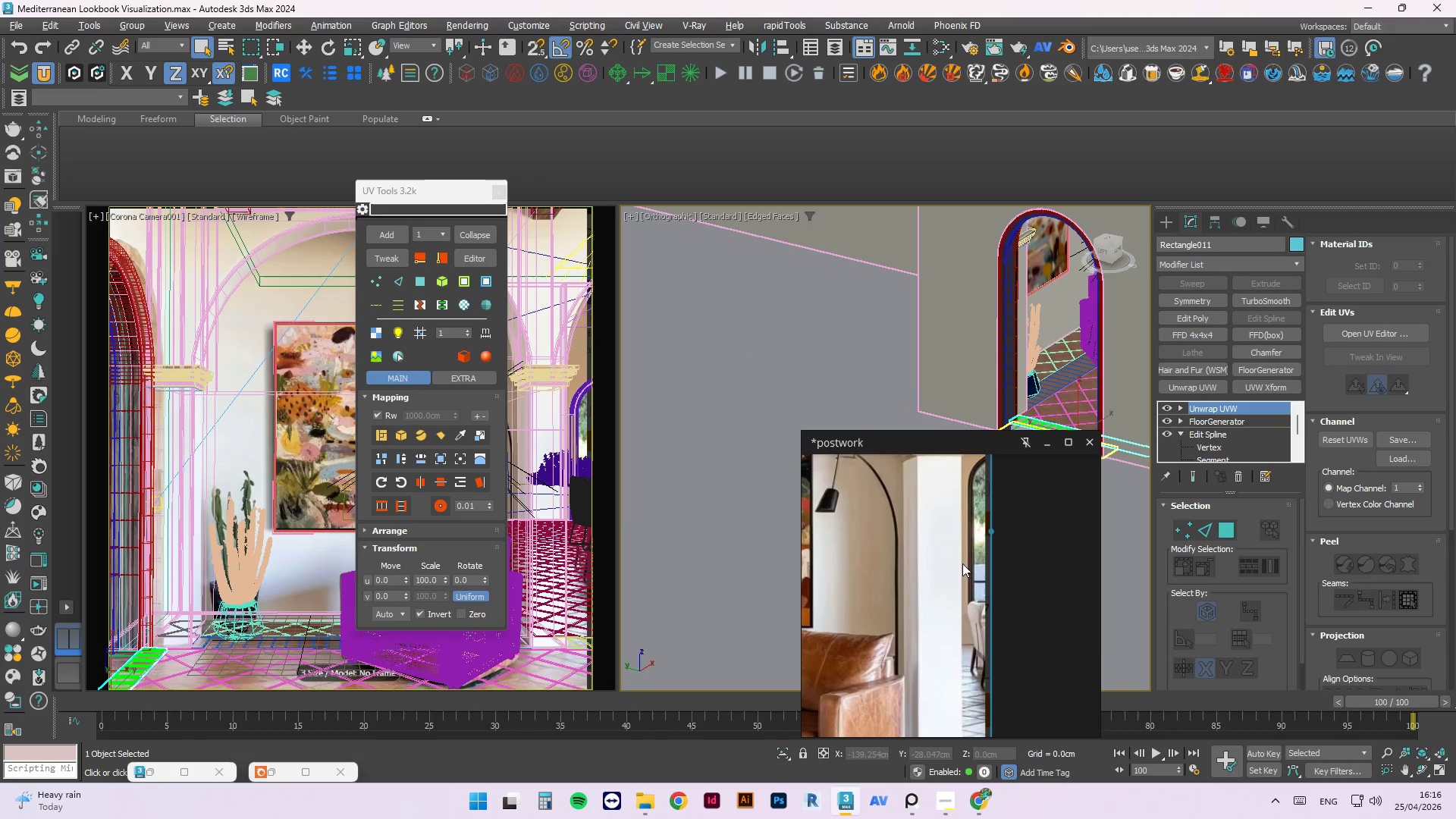 
left_click_drag(start_coordinate=[961, 560], to_coordinate=[1015, 560])
 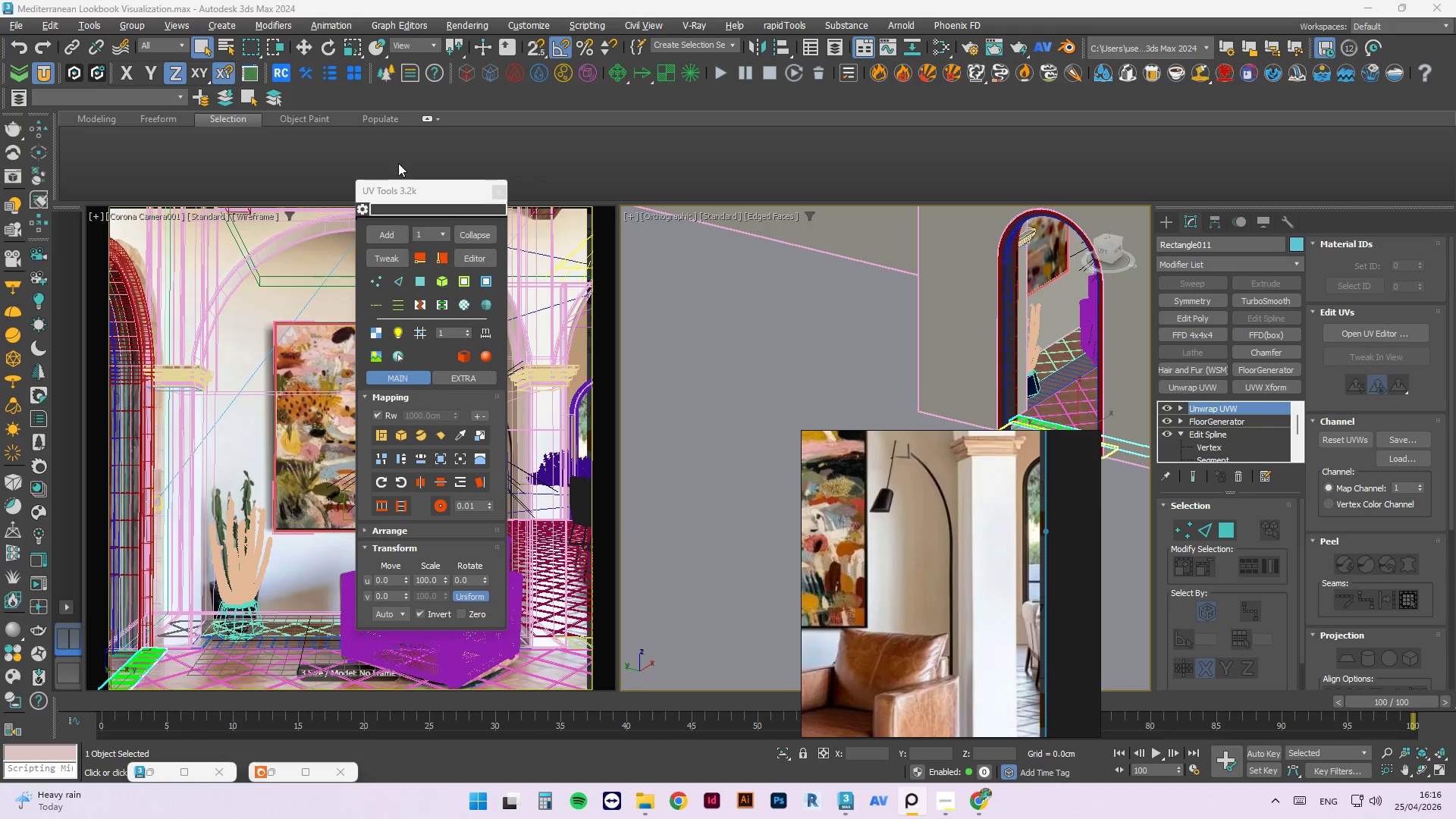 
left_click_drag(start_coordinate=[428, 195], to_coordinate=[761, 188])
 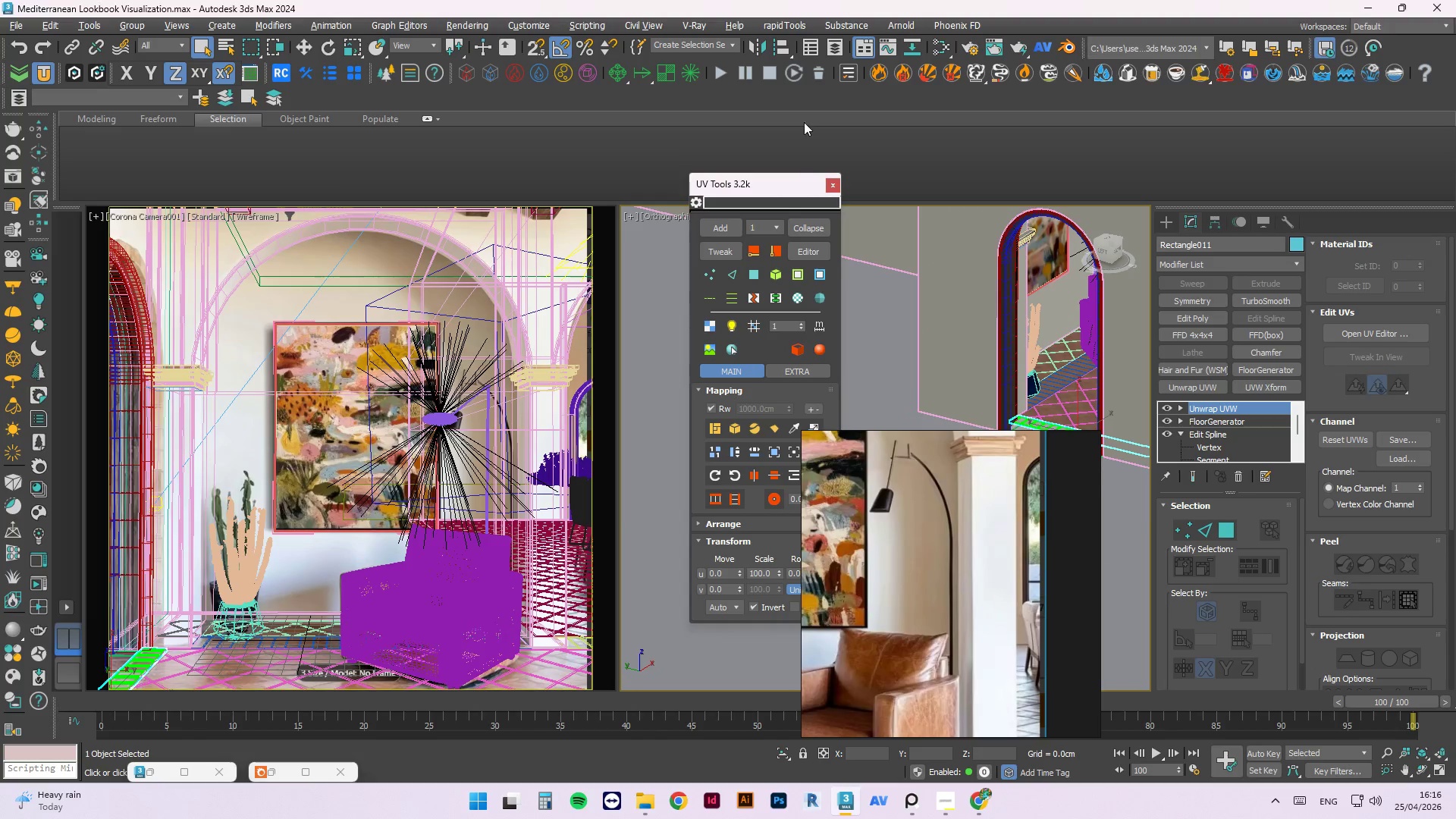 
left_click([819, 131])
 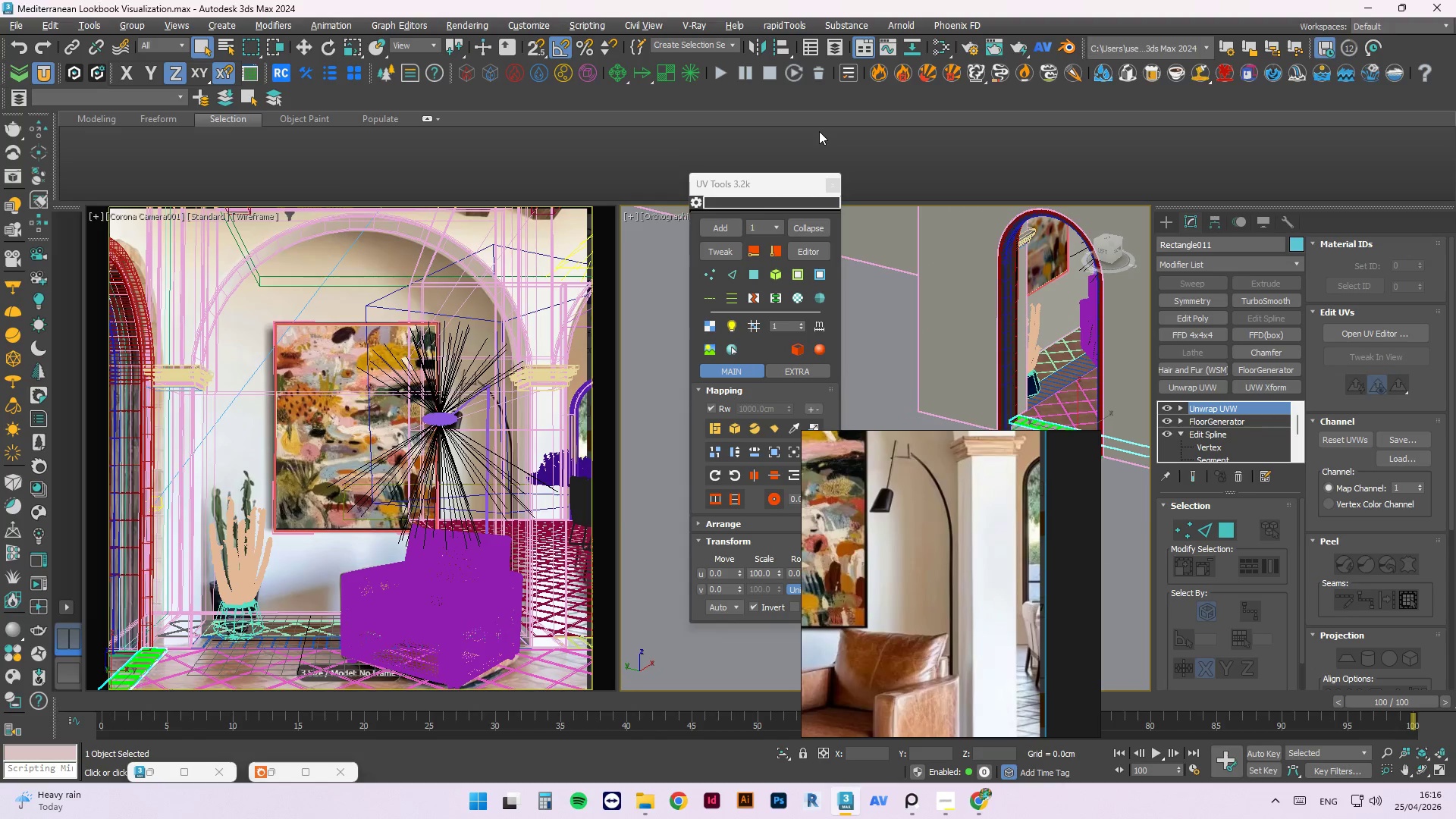 